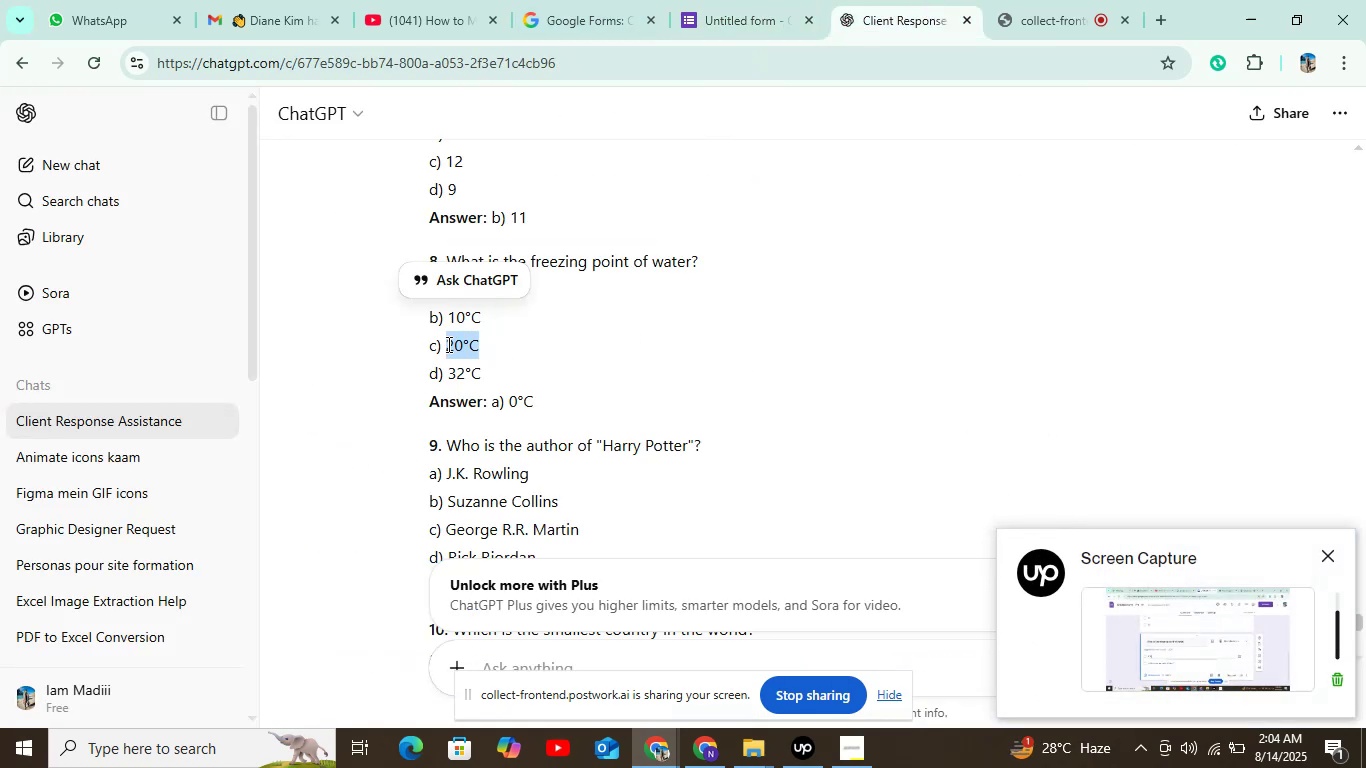 
key(Control+C)
 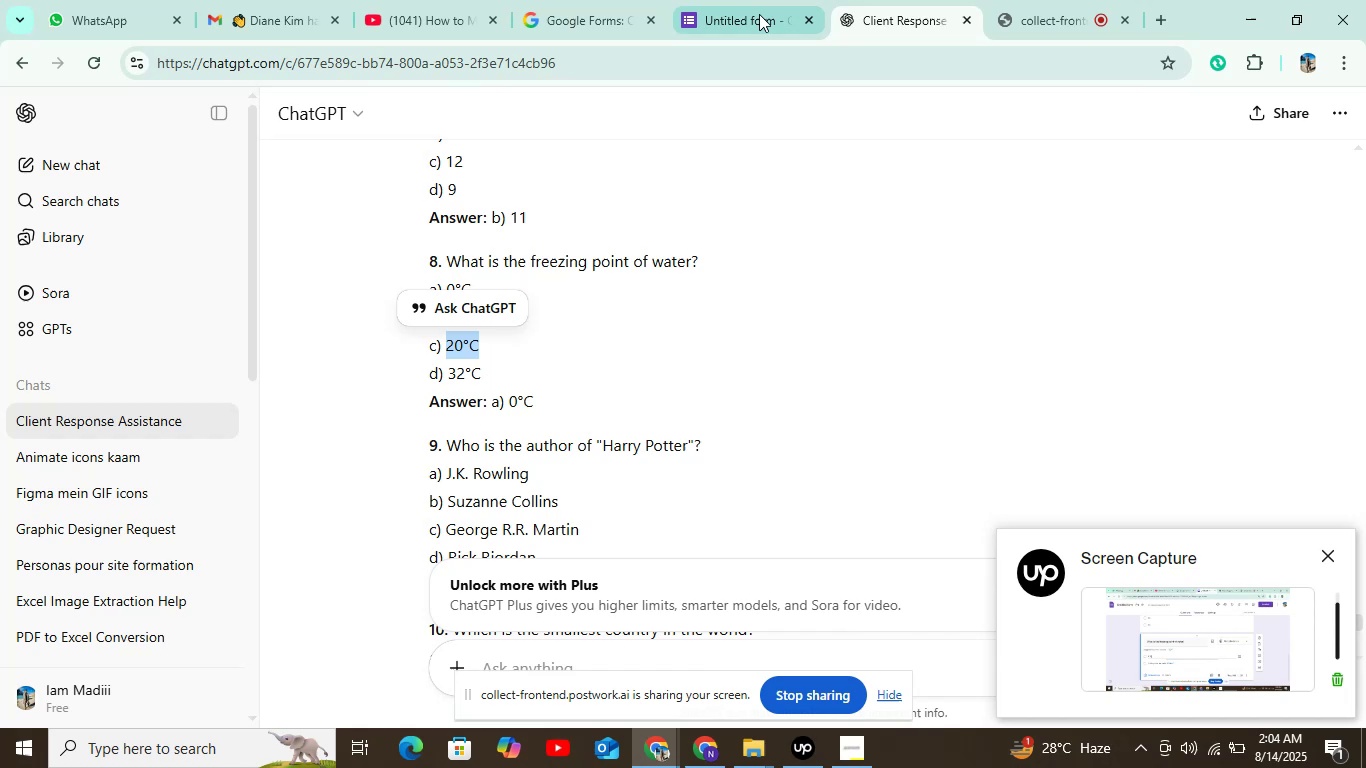 
left_click([762, 9])
 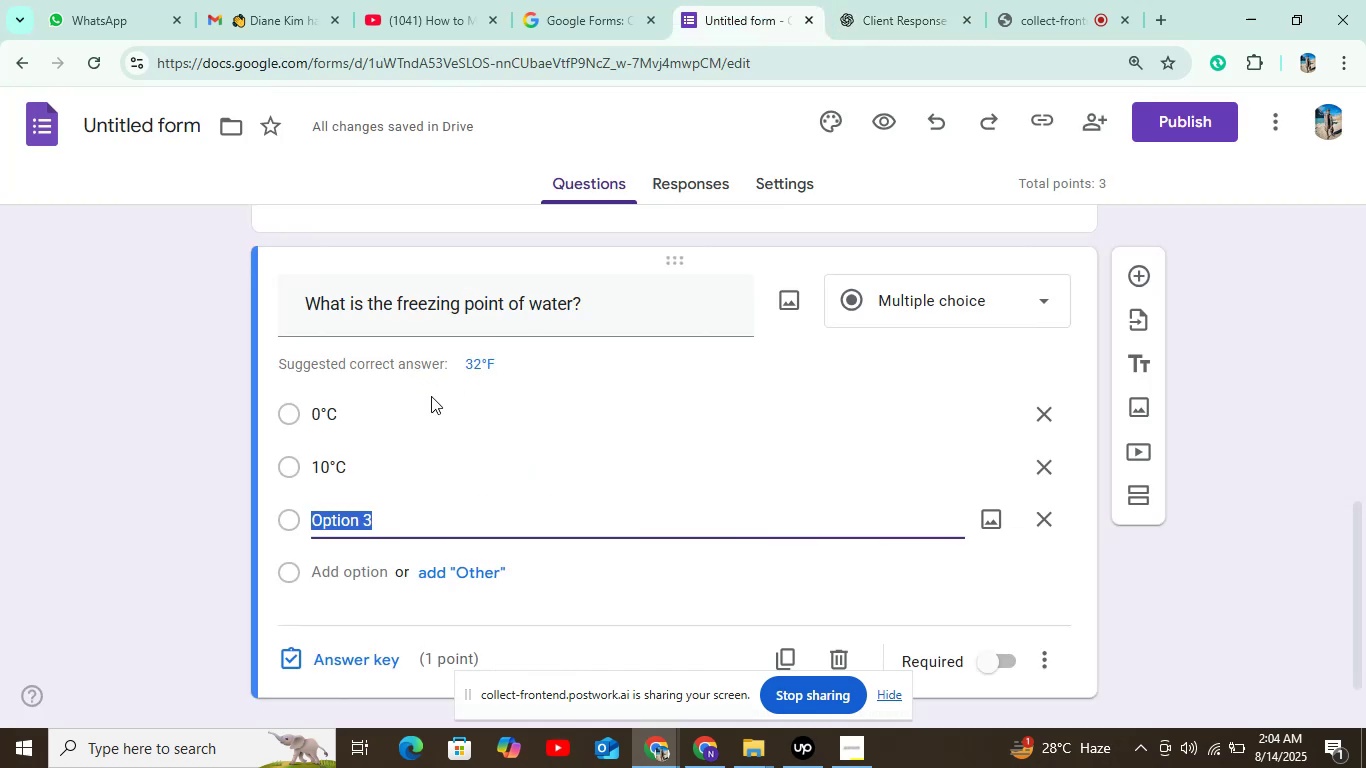 
key(Control+V)
 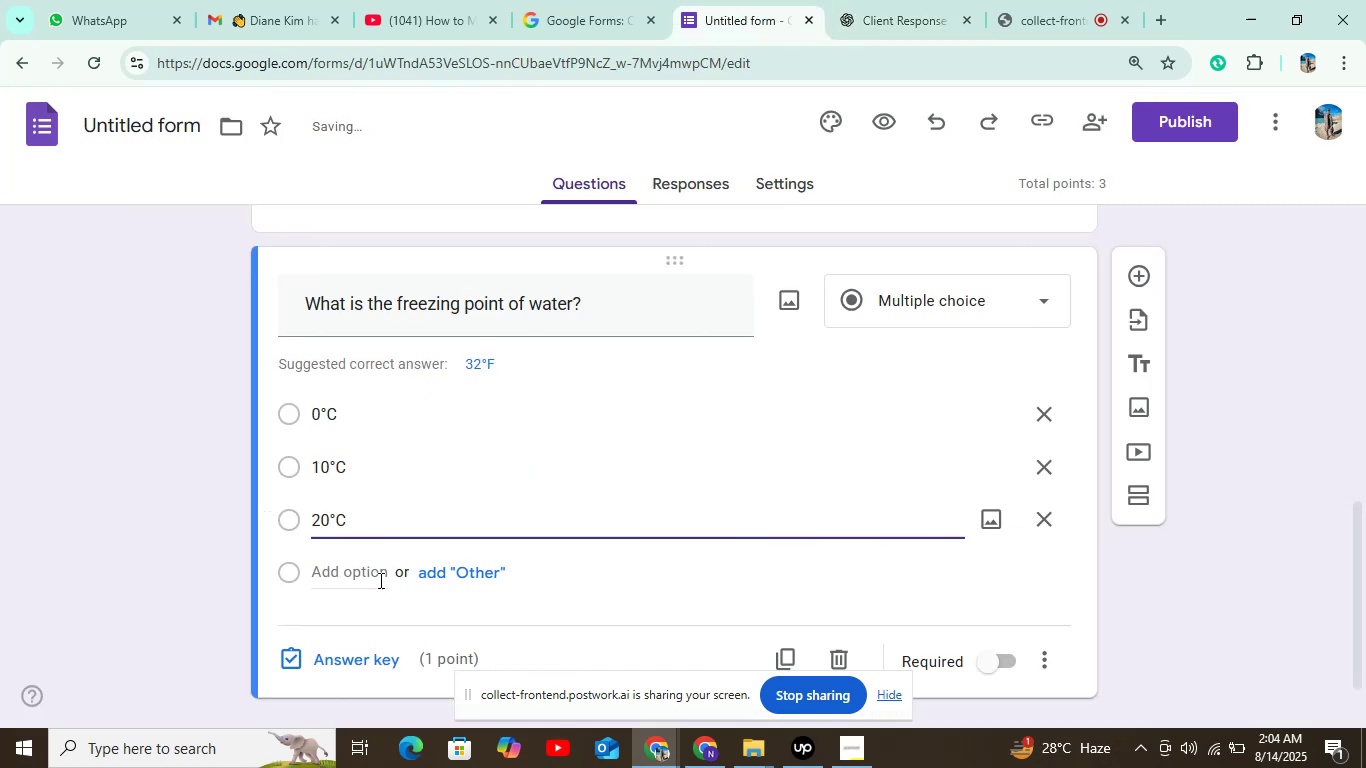 
left_click([376, 579])
 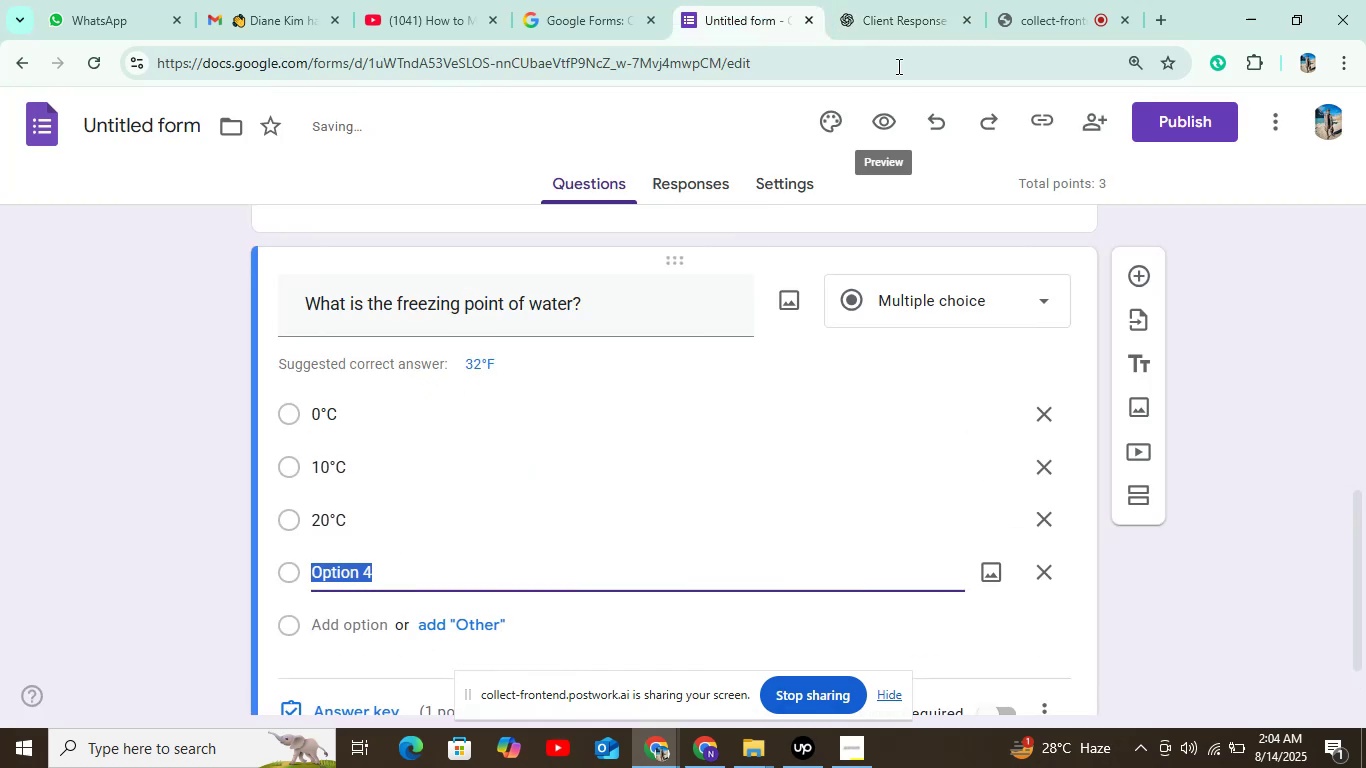 
left_click([926, 9])
 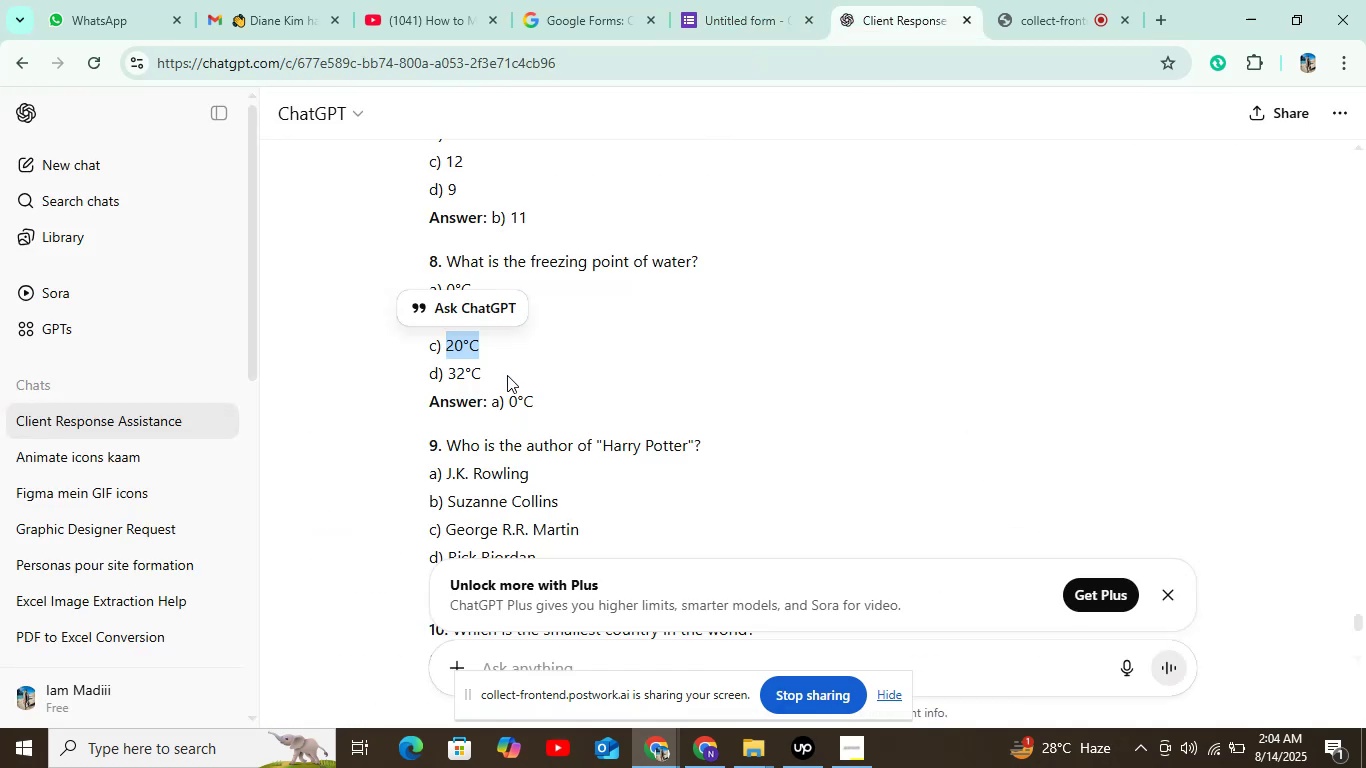 
left_click_drag(start_coordinate=[480, 370], to_coordinate=[450, 374])
 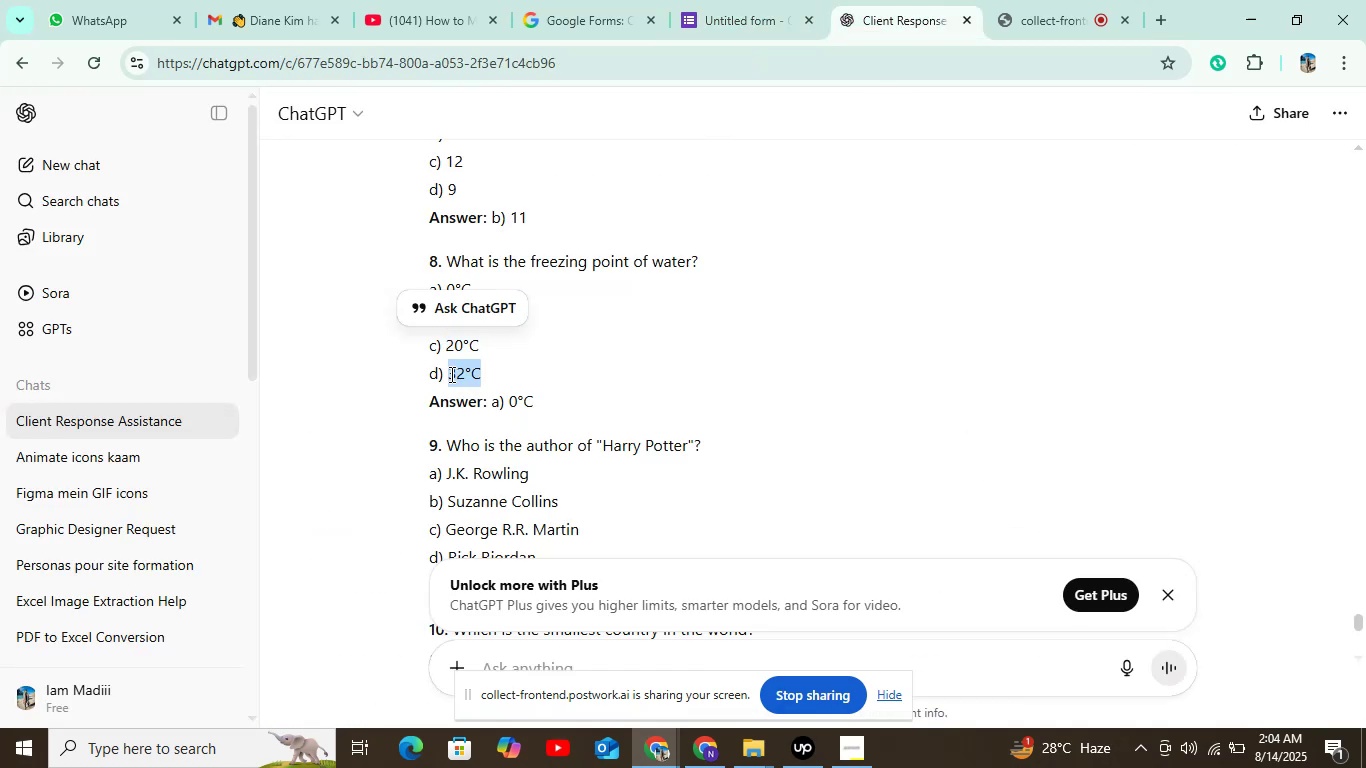 
key(Control+C)
 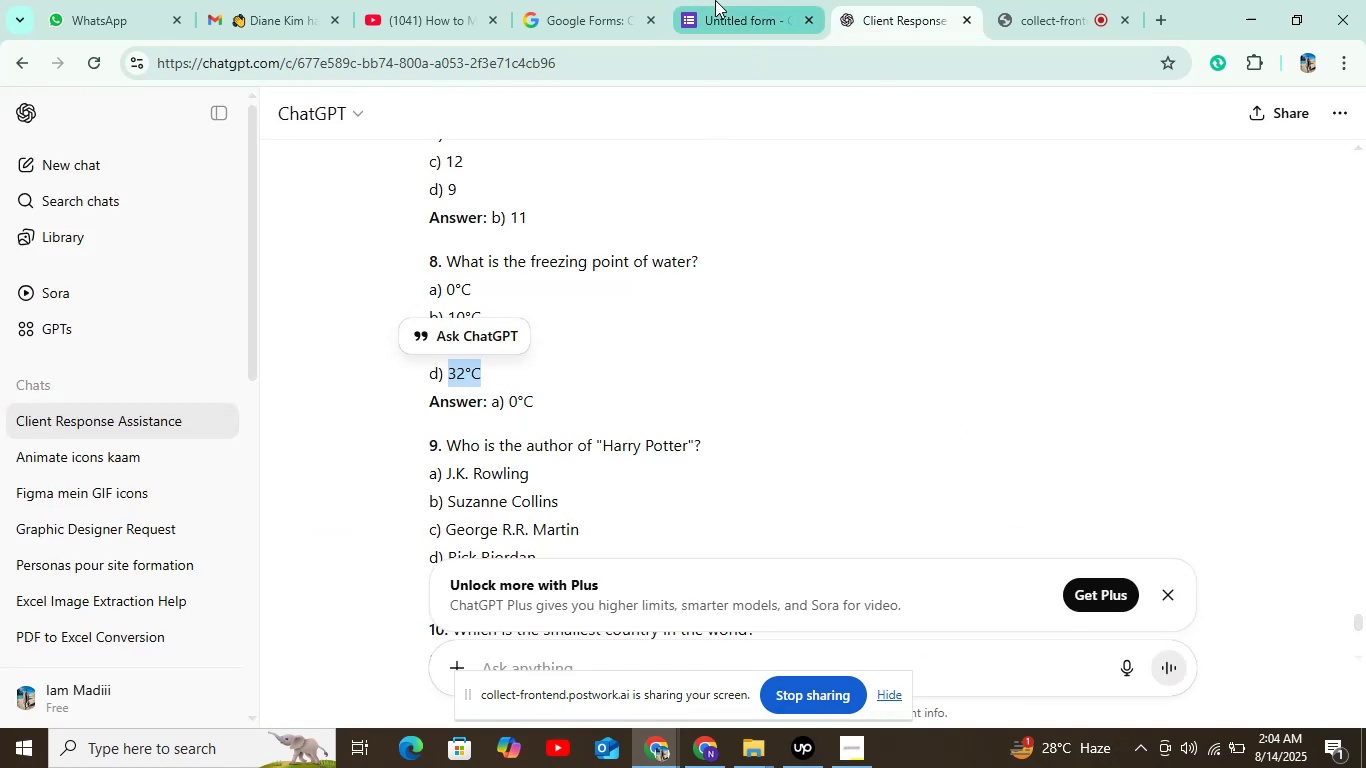 
left_click([715, 0])
 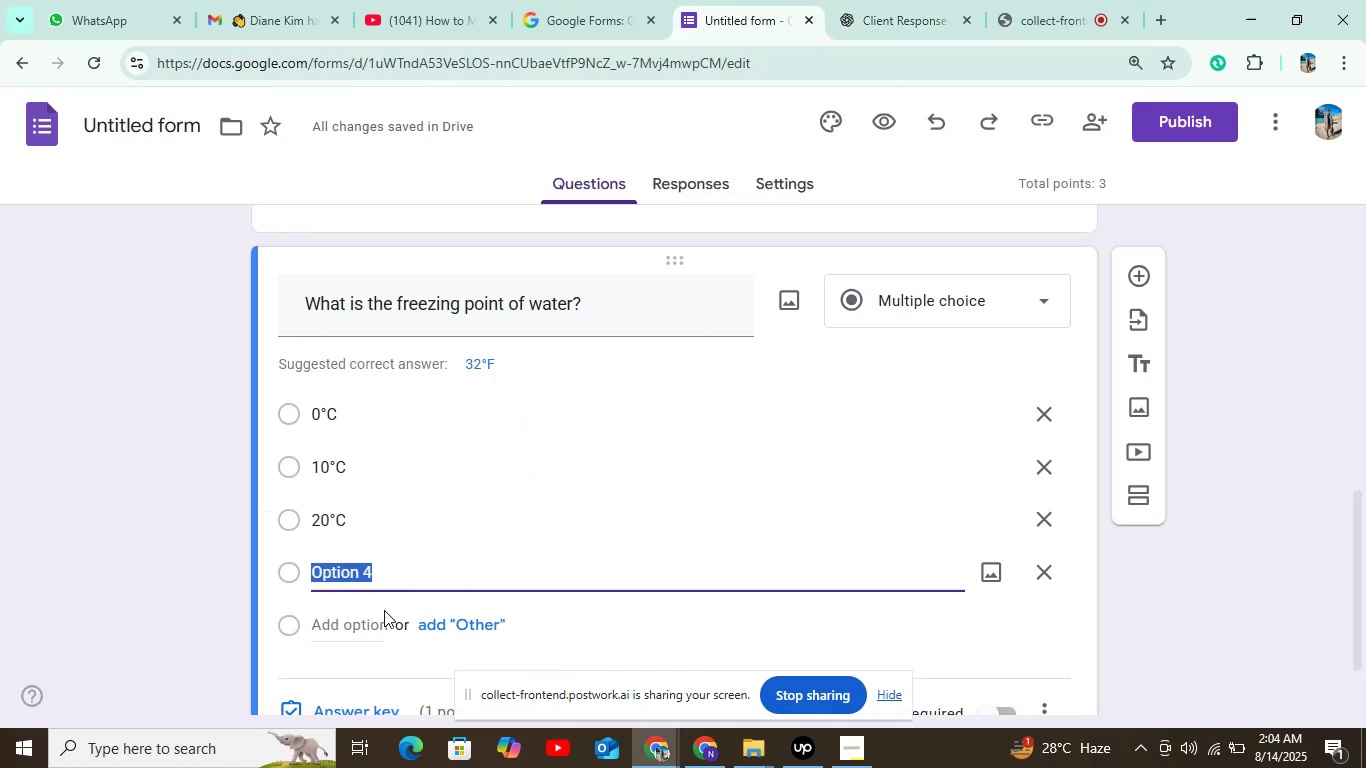 
left_click([378, 617])
 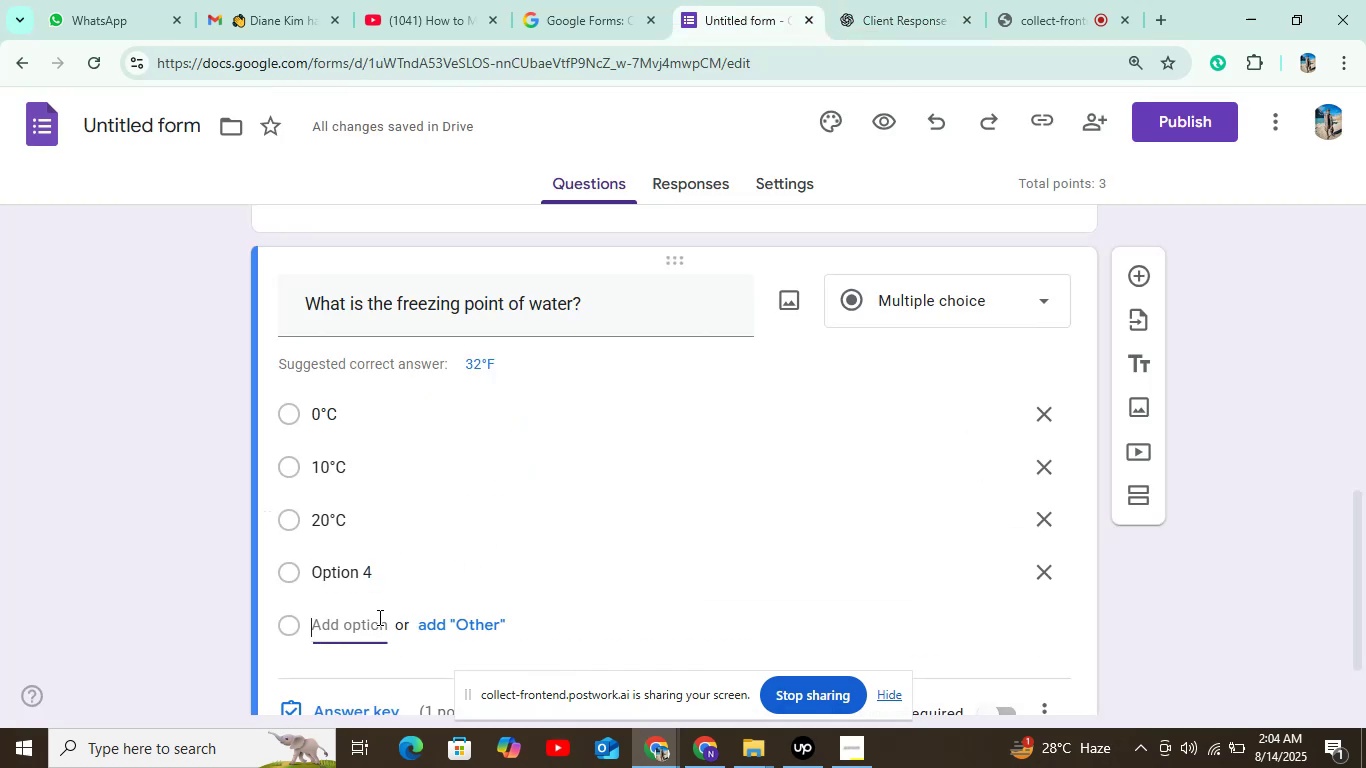 
key(Control+V)
 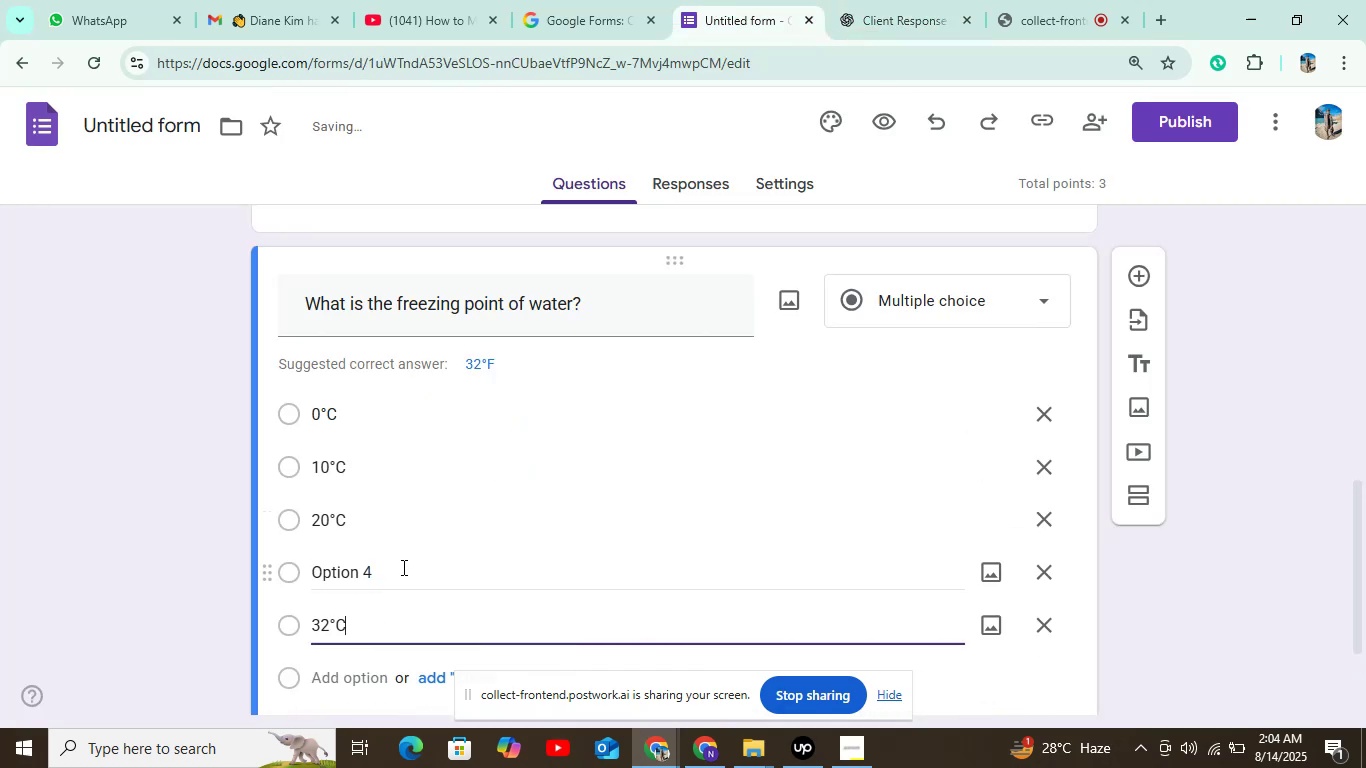 
left_click([366, 574])
 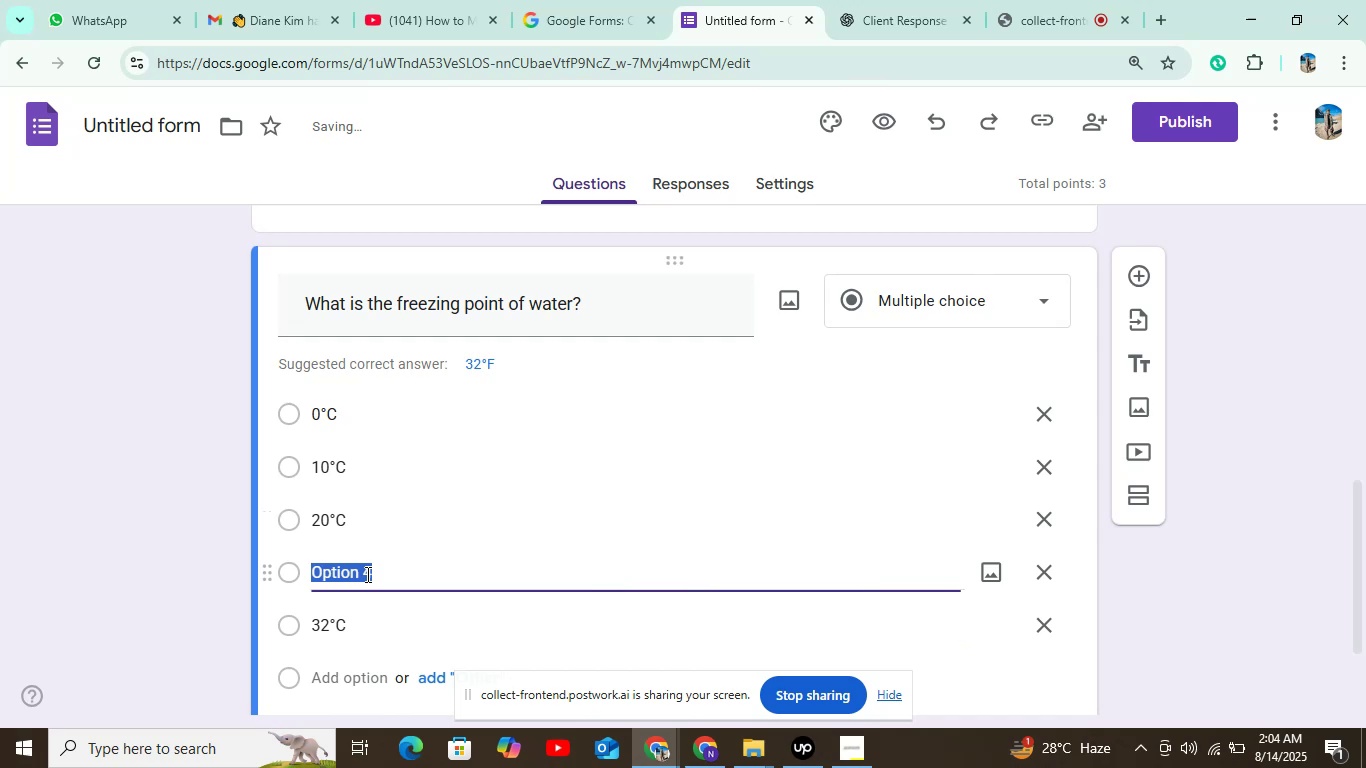 
key(Control+V)
 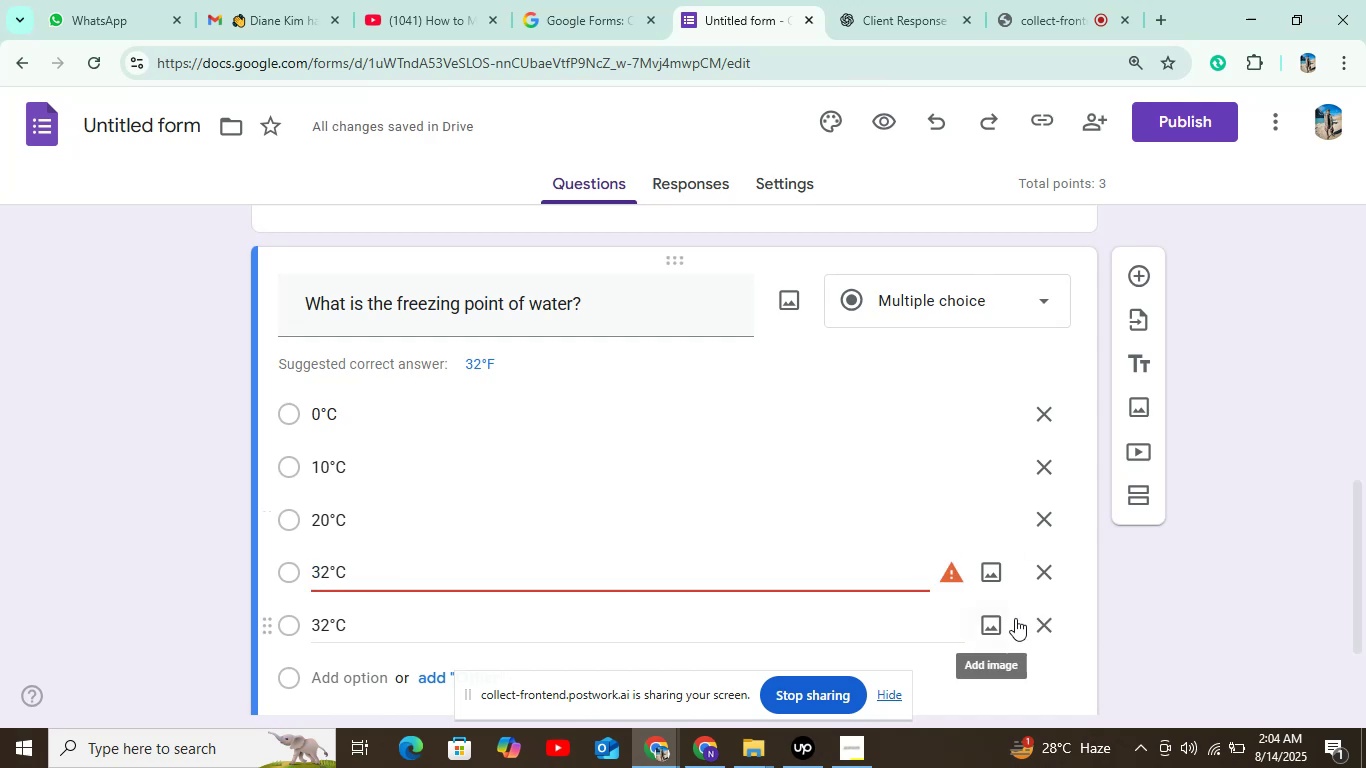 
left_click([1039, 617])
 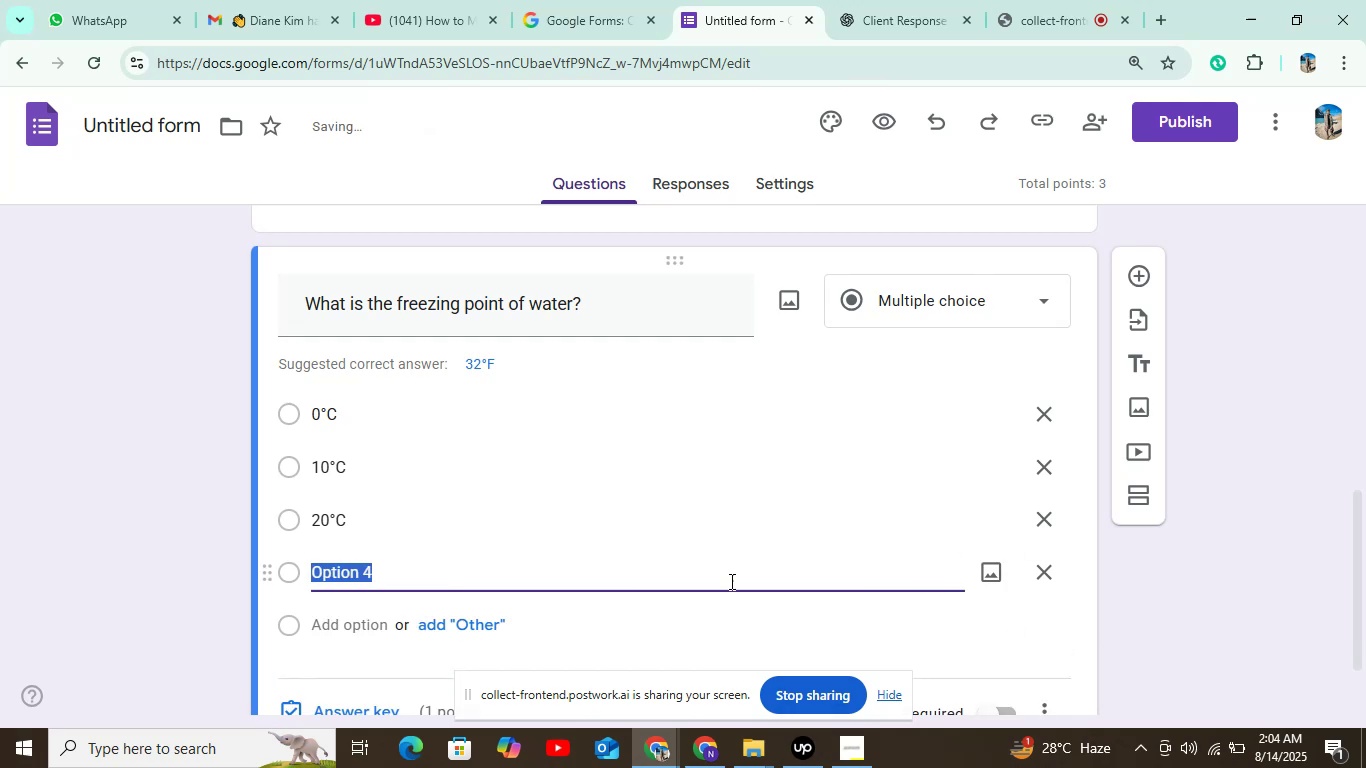 
key(Control+V)
 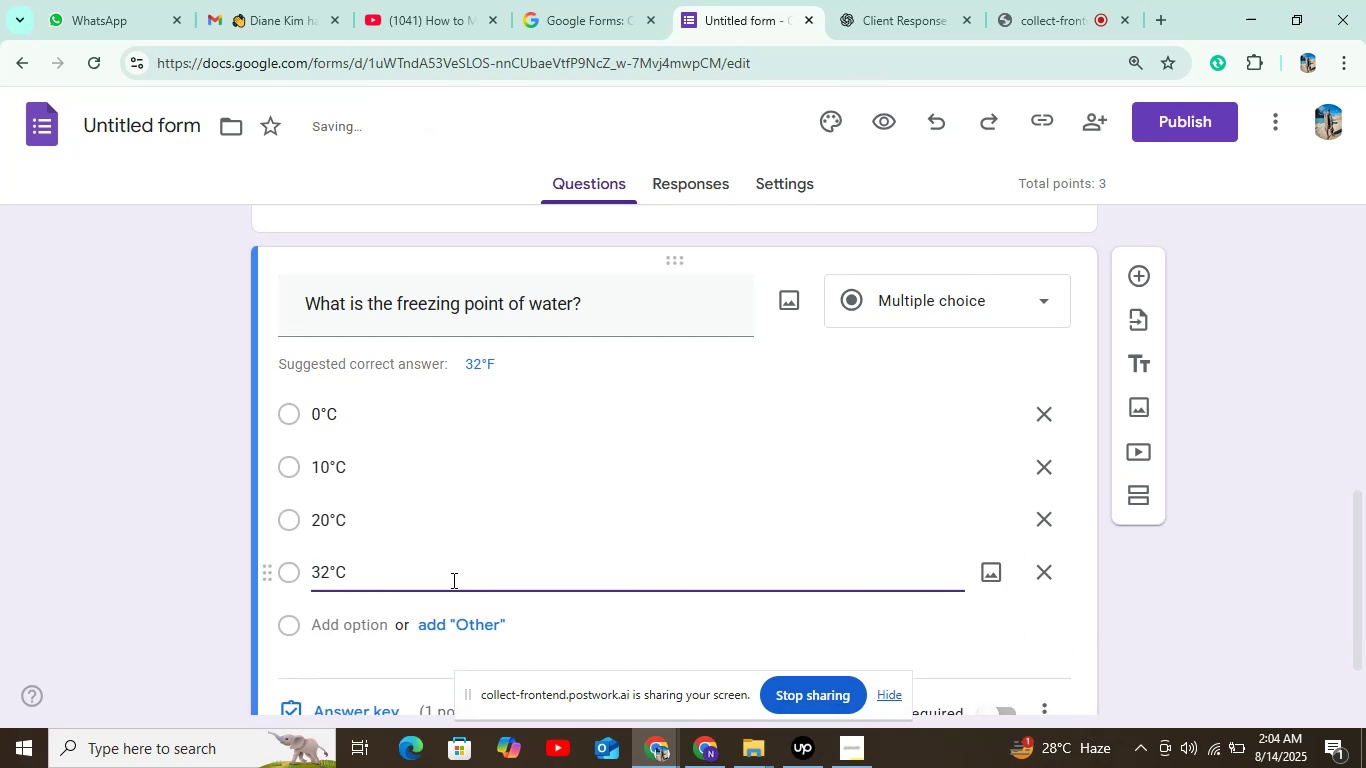 
scroll: coordinate [490, 497], scroll_direction: down, amount: 2.0
 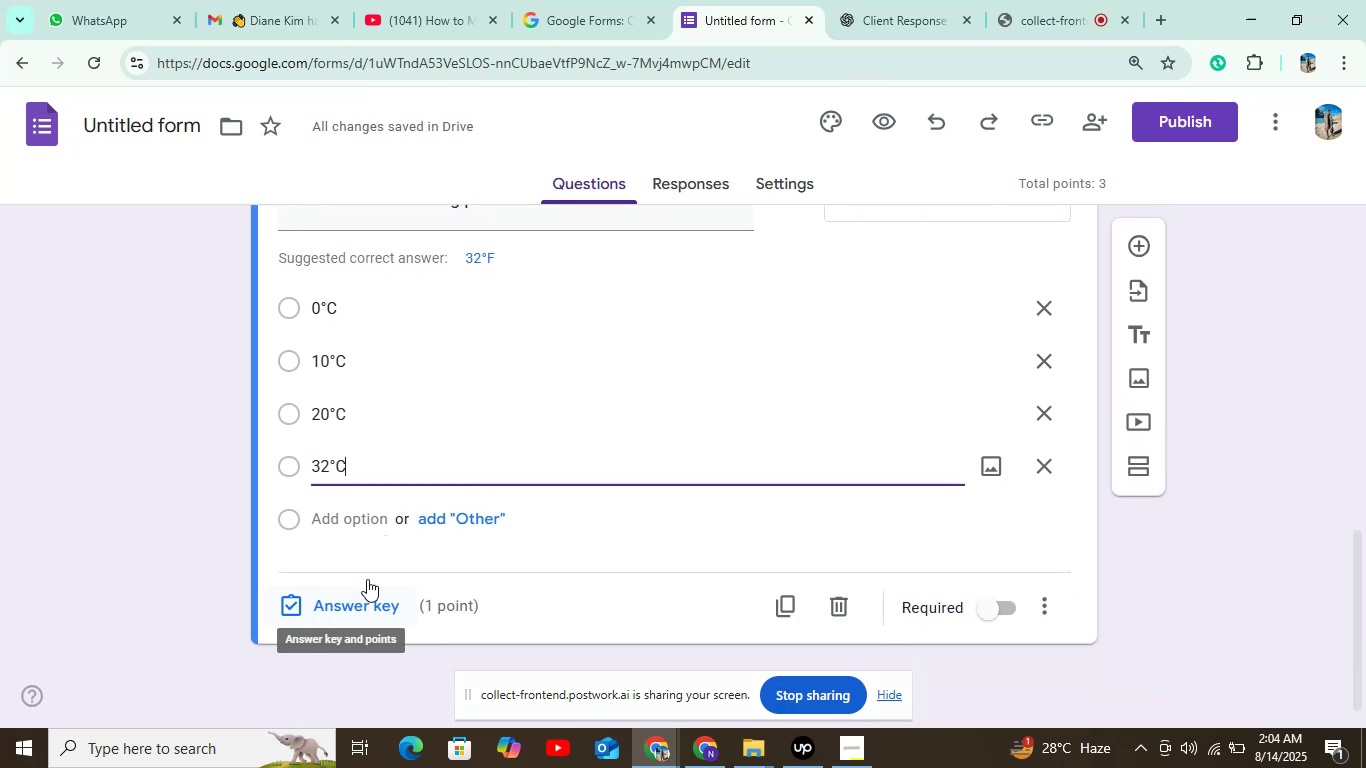 
scroll: coordinate [457, 422], scroll_direction: up, amount: 1.0
 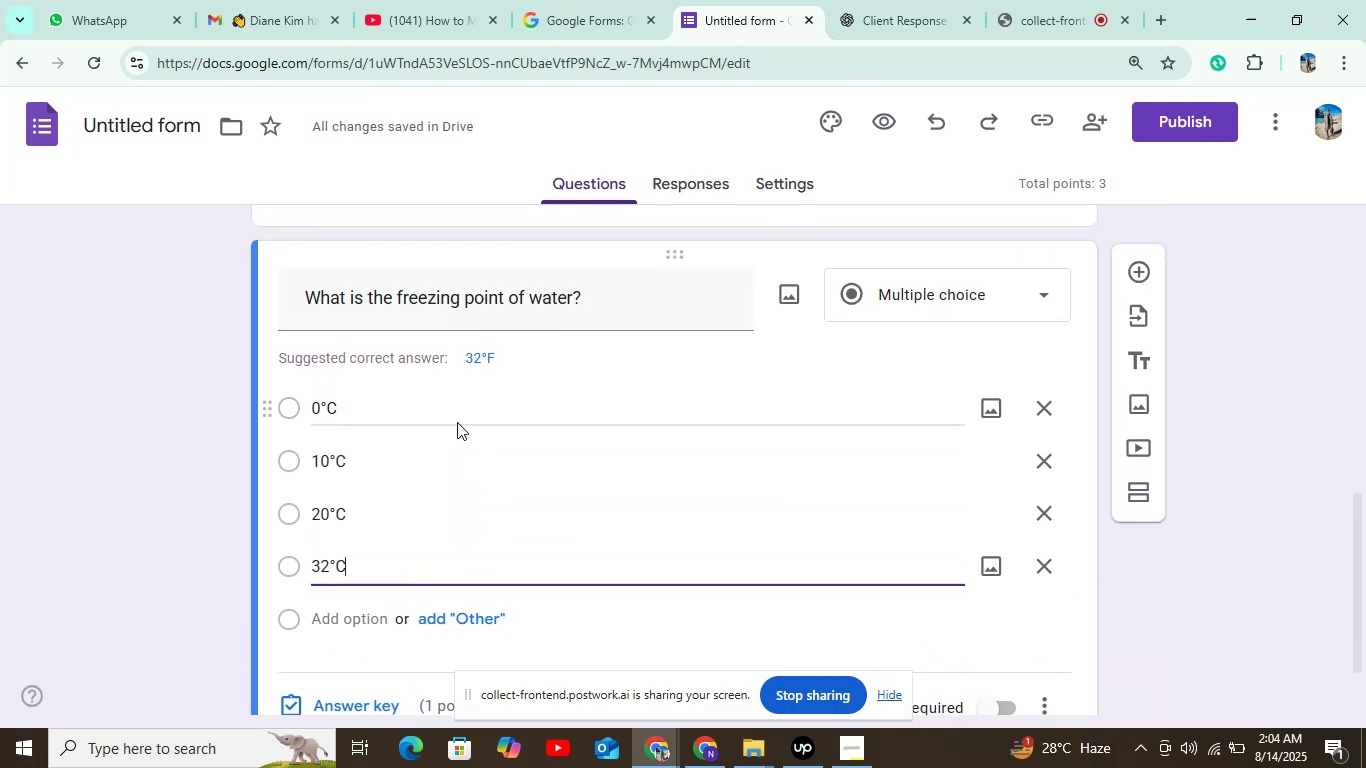 
scroll: coordinate [457, 422], scroll_direction: down, amount: 3.0
 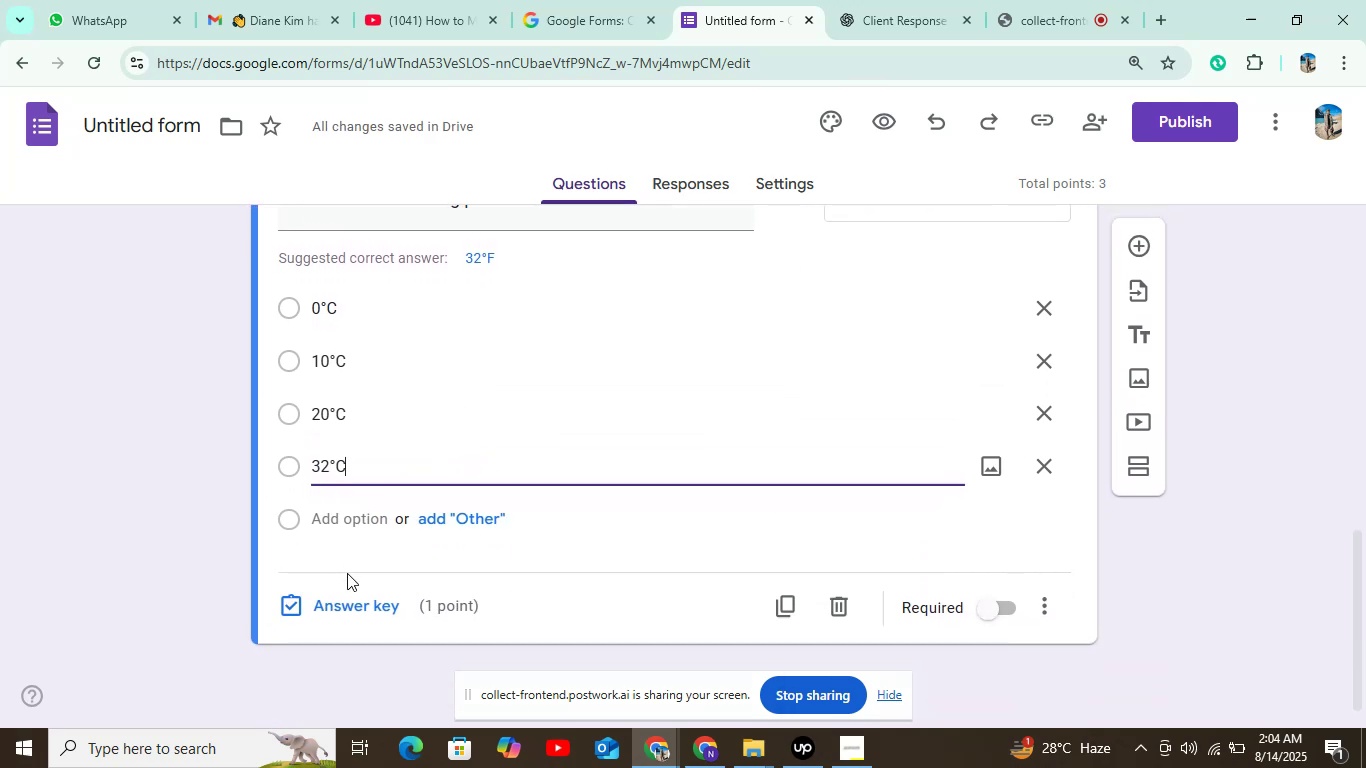 
left_click([350, 597])
 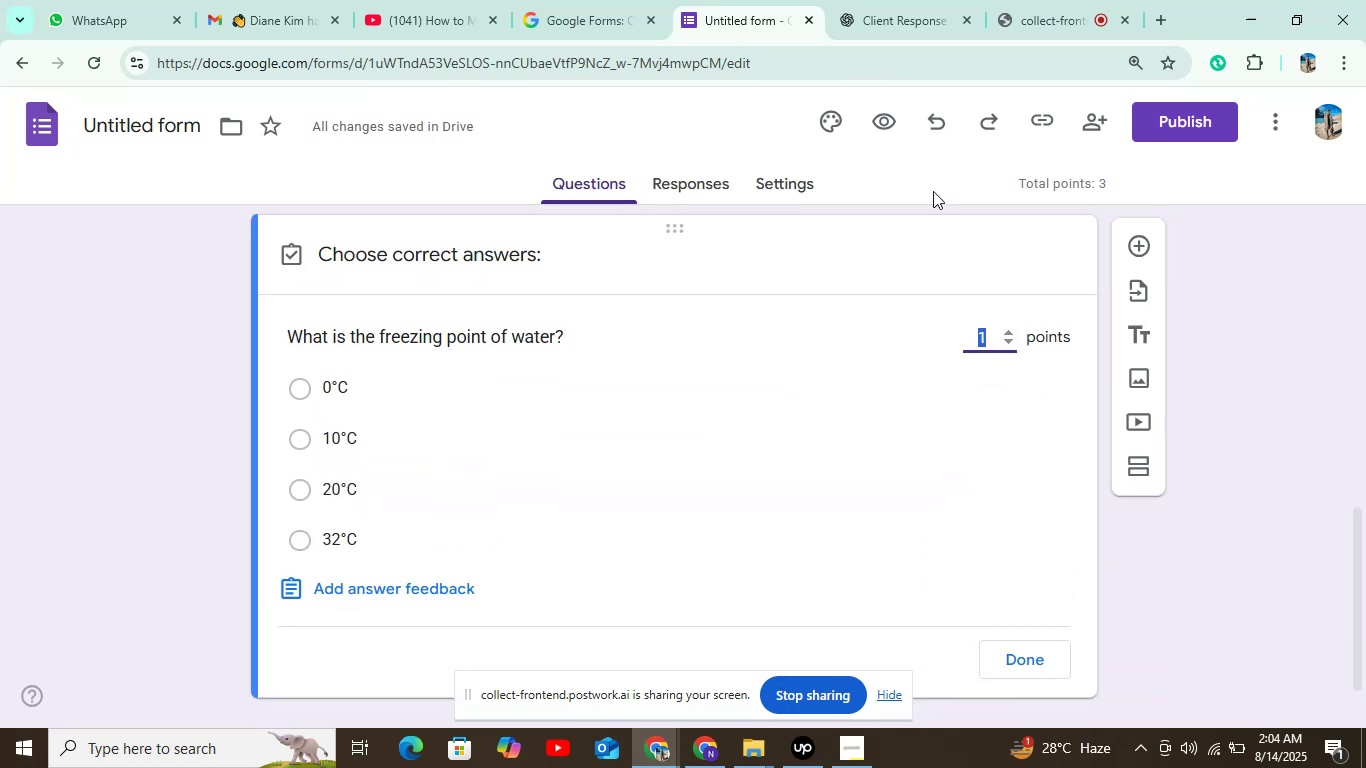 
left_click([913, 0])
 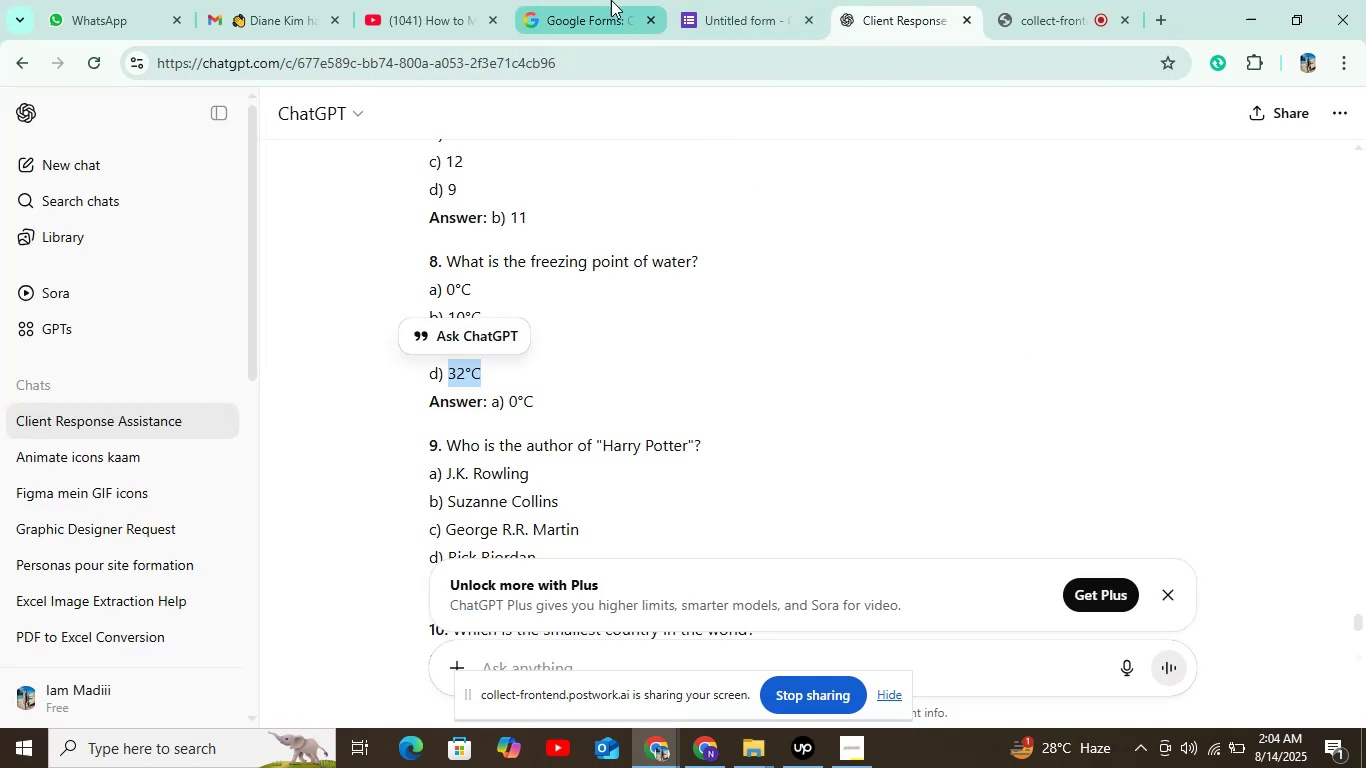 
left_click([746, 7])
 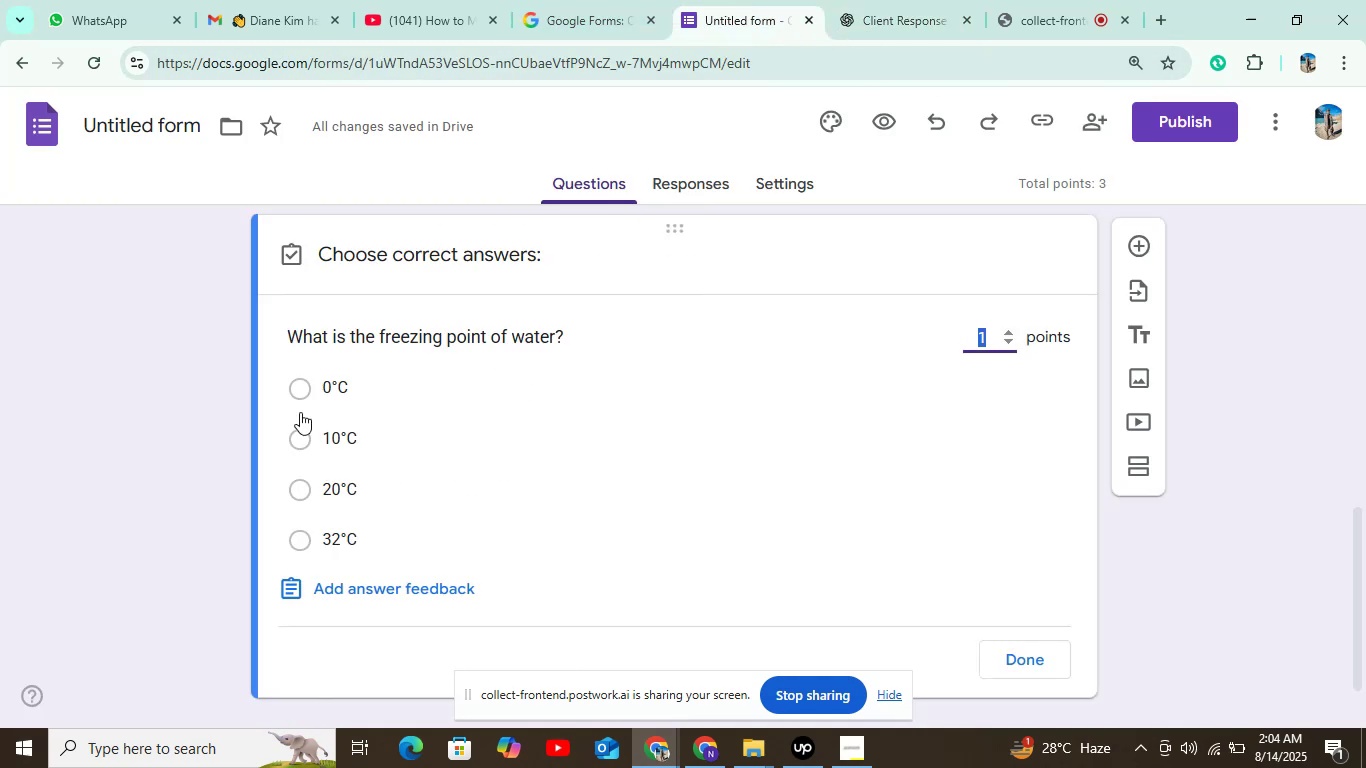 
left_click([298, 386])
 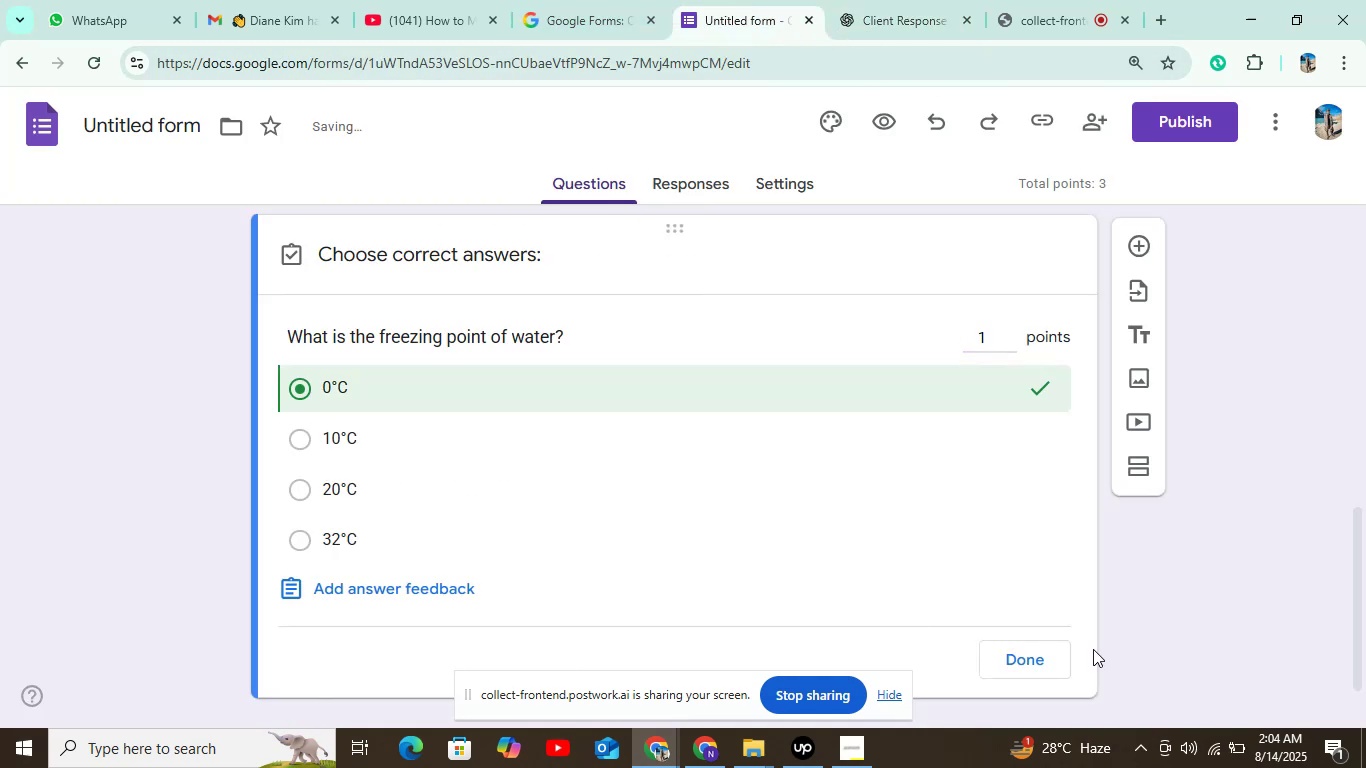 
left_click([1007, 650])
 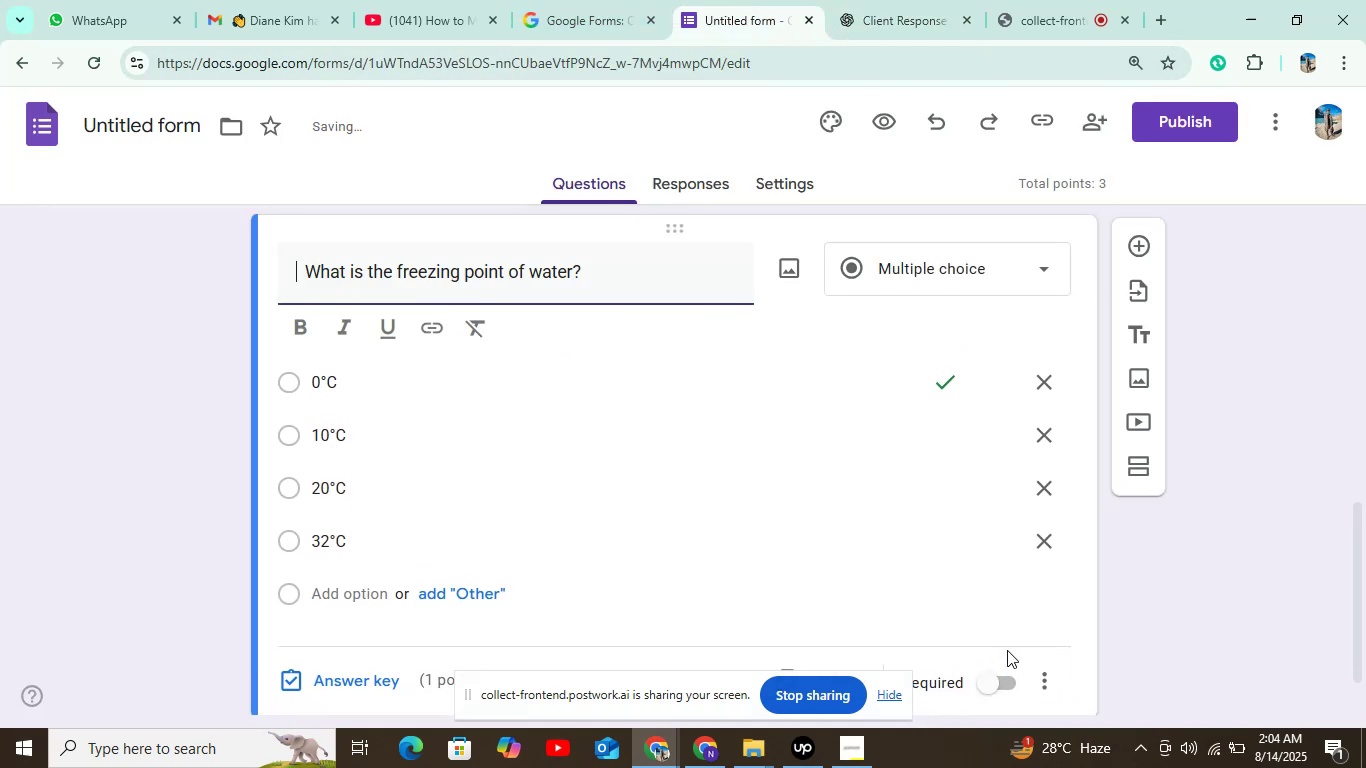 
mouse_move([935, 516])
 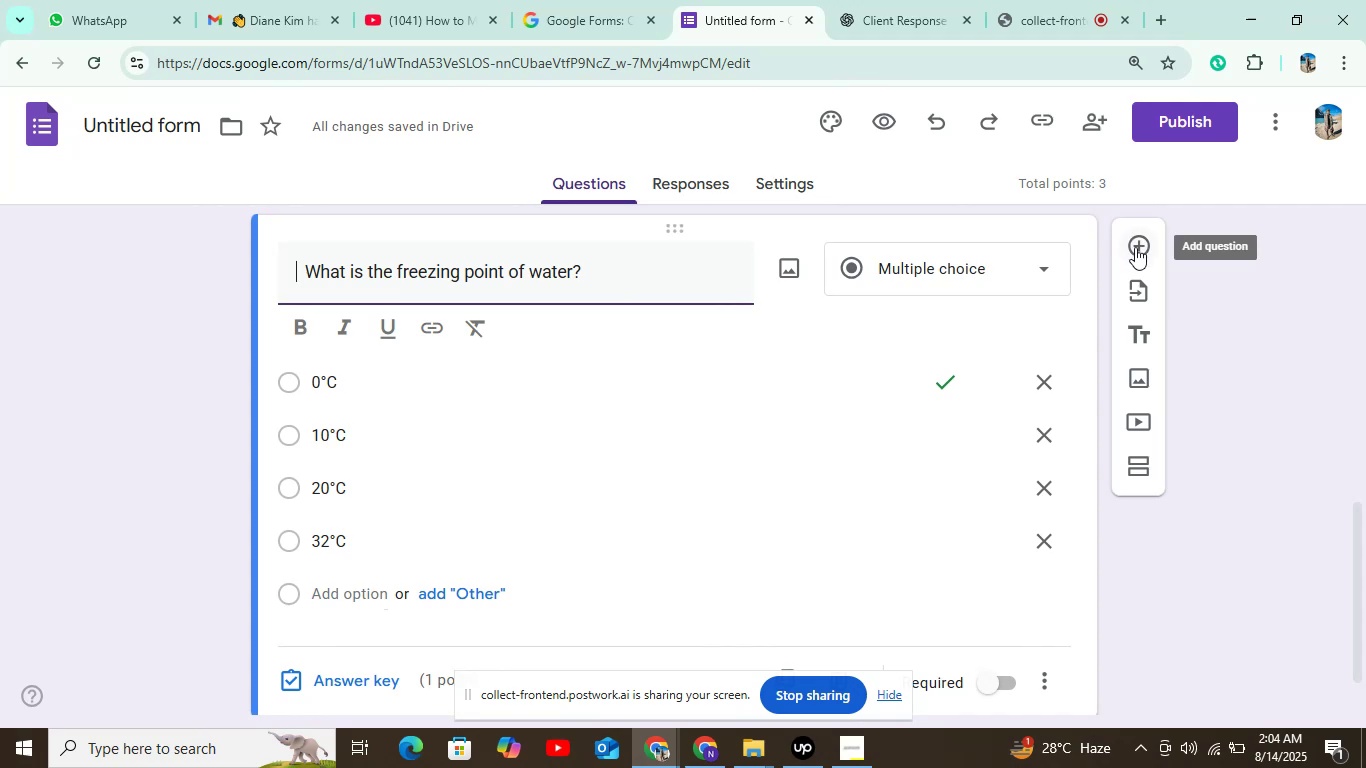 
left_click([1135, 247])
 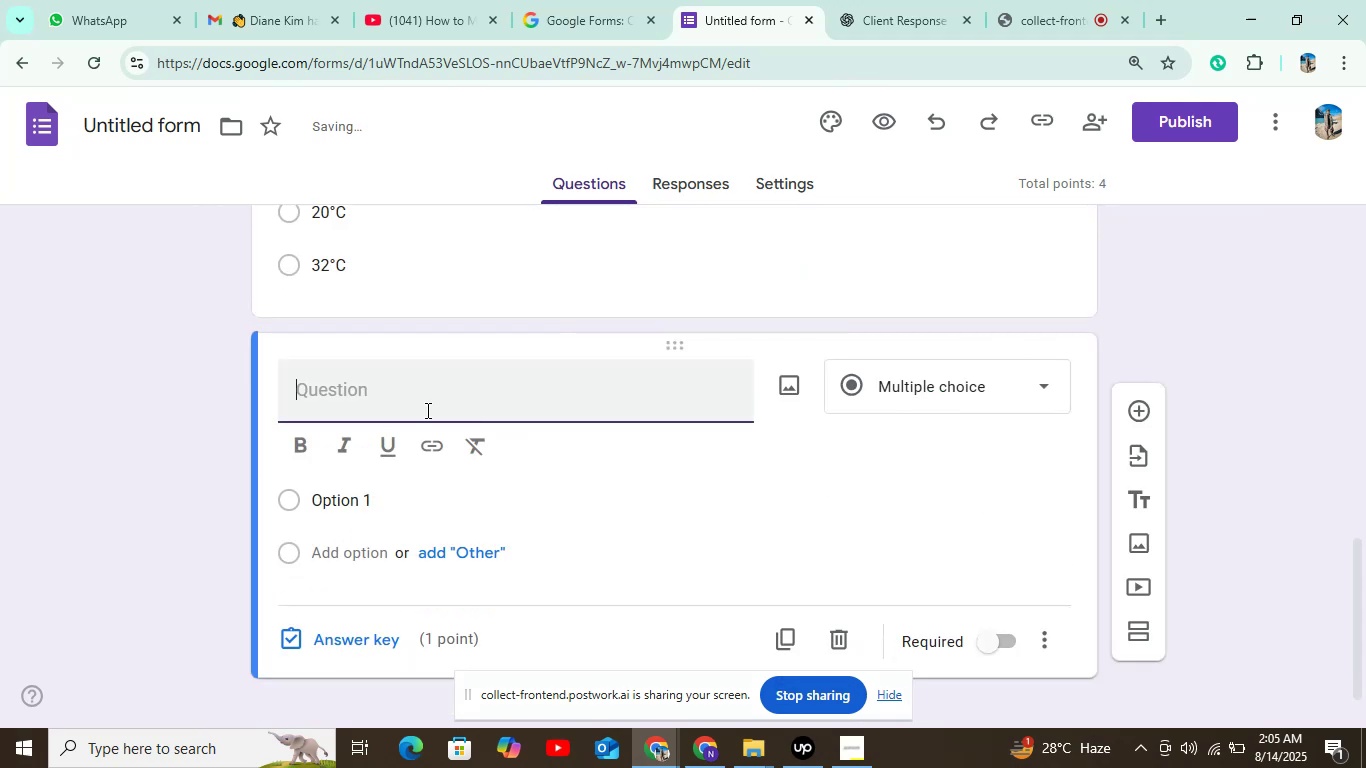 
left_click([879, 0])
 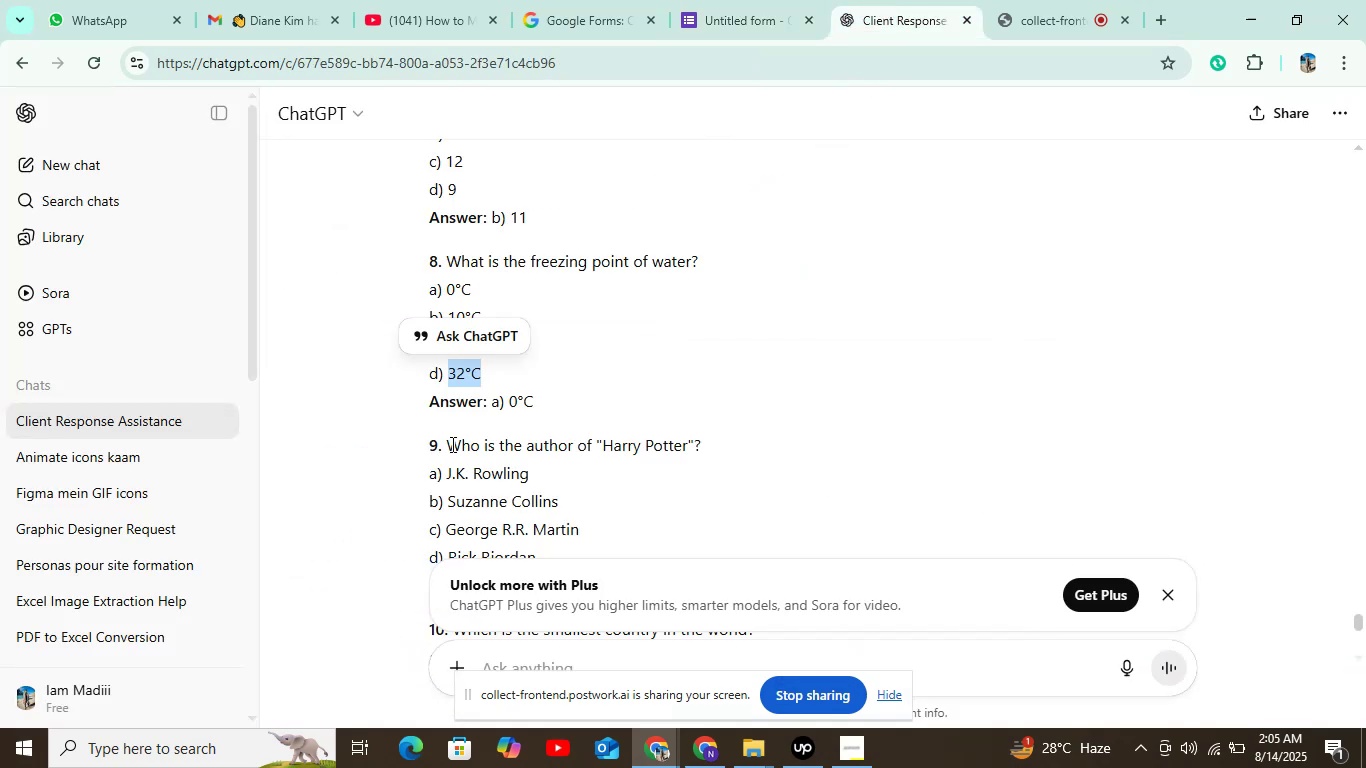 
left_click_drag(start_coordinate=[443, 444], to_coordinate=[699, 435])
 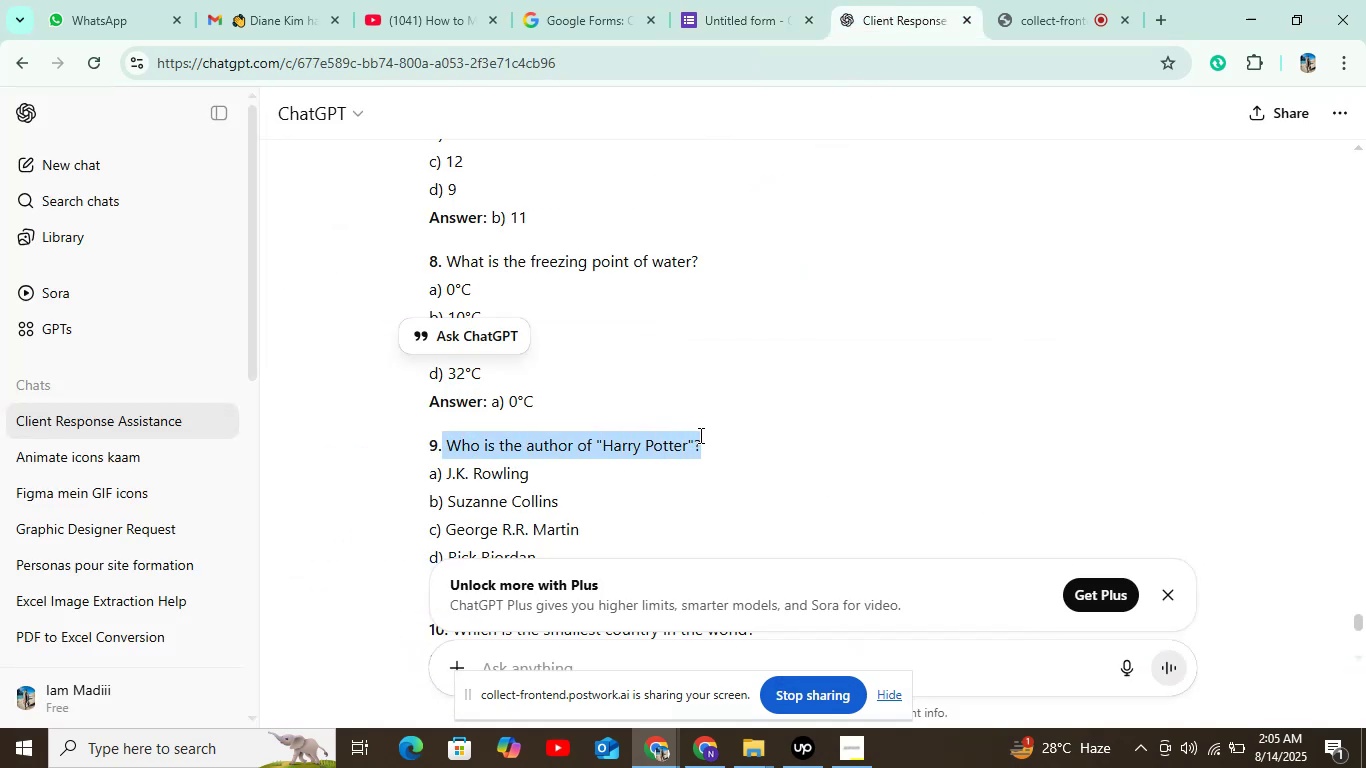 
key(Control+C)
 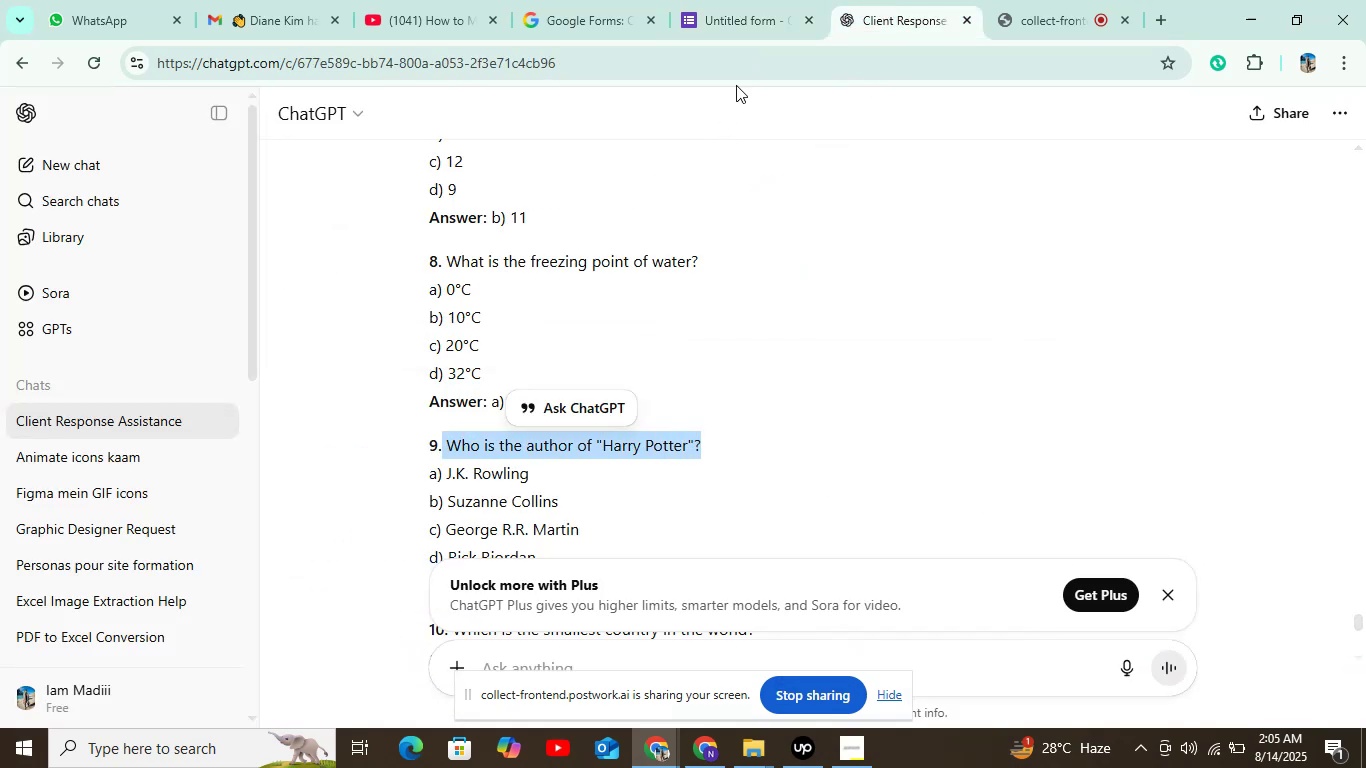 
left_click([761, 0])
 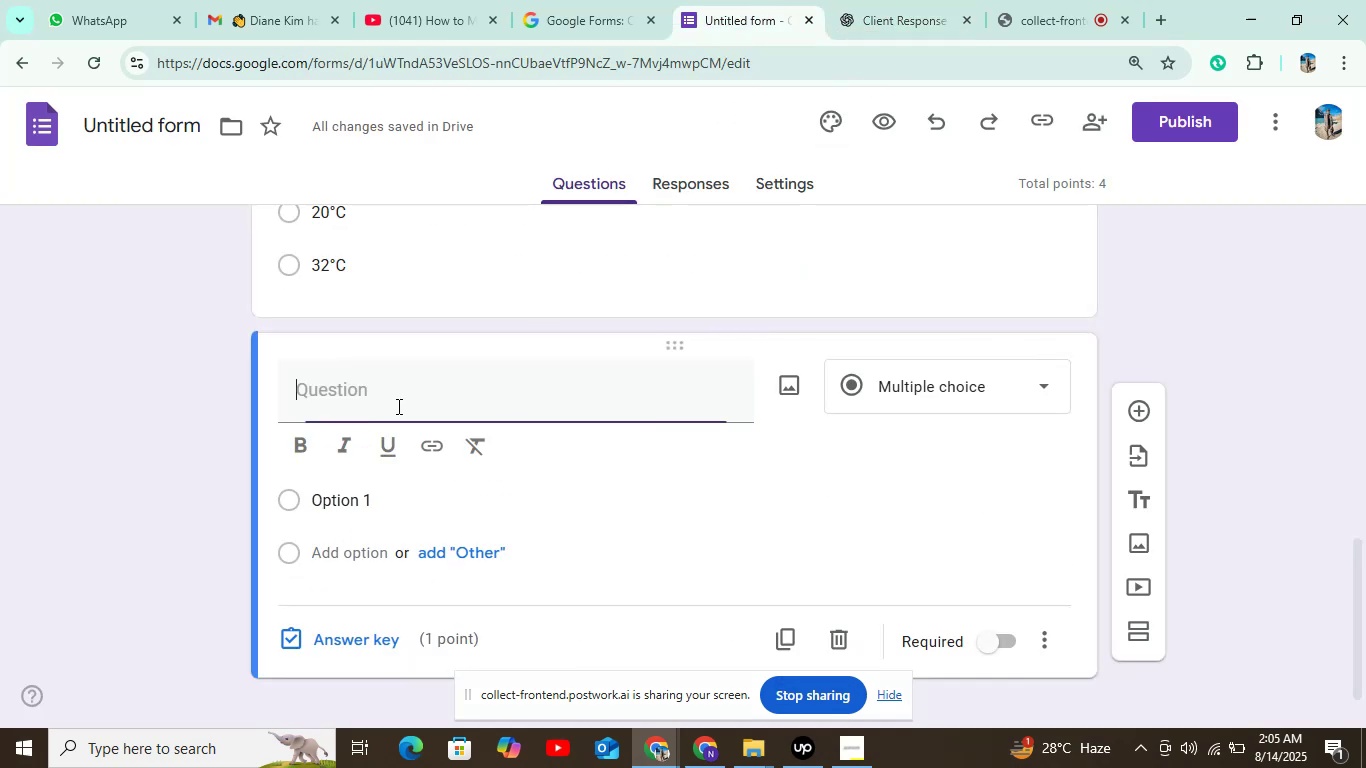 
key(Control+V)
 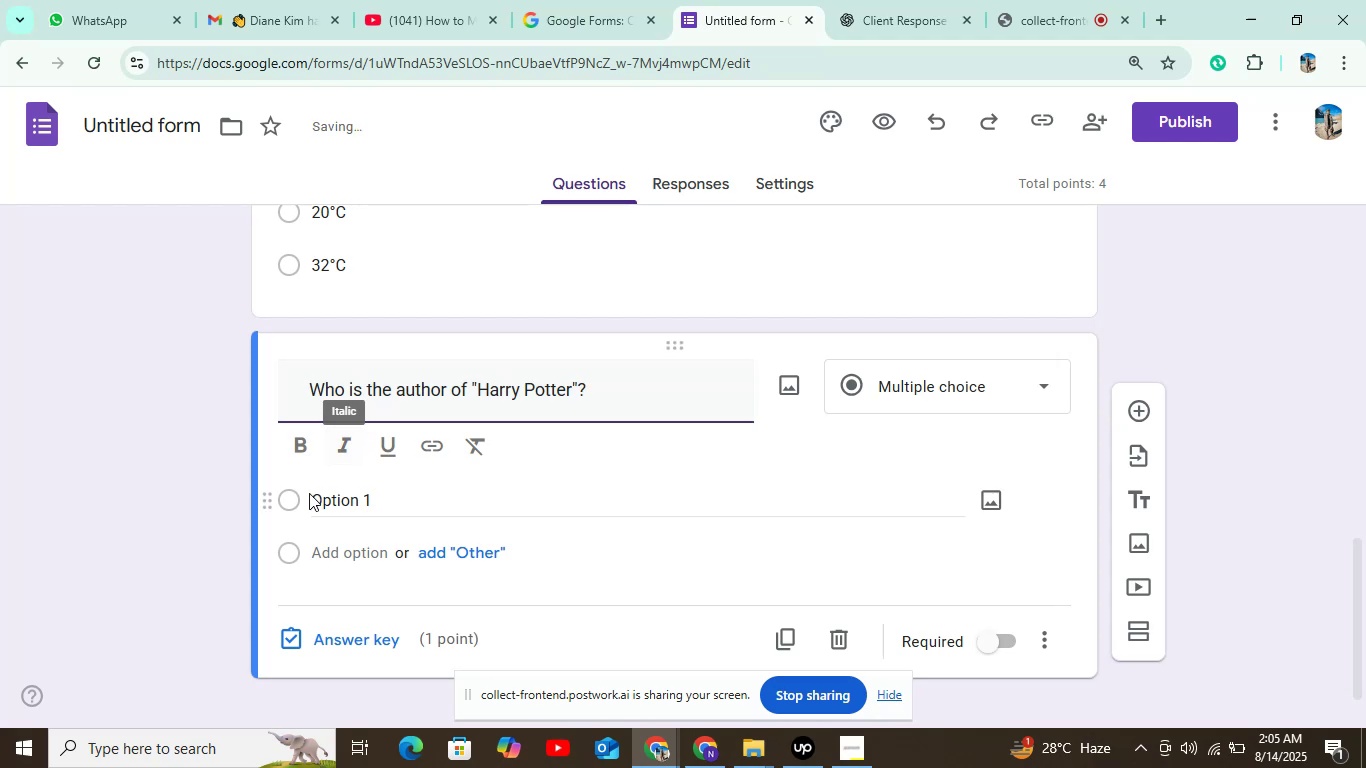 
left_click([343, 505])
 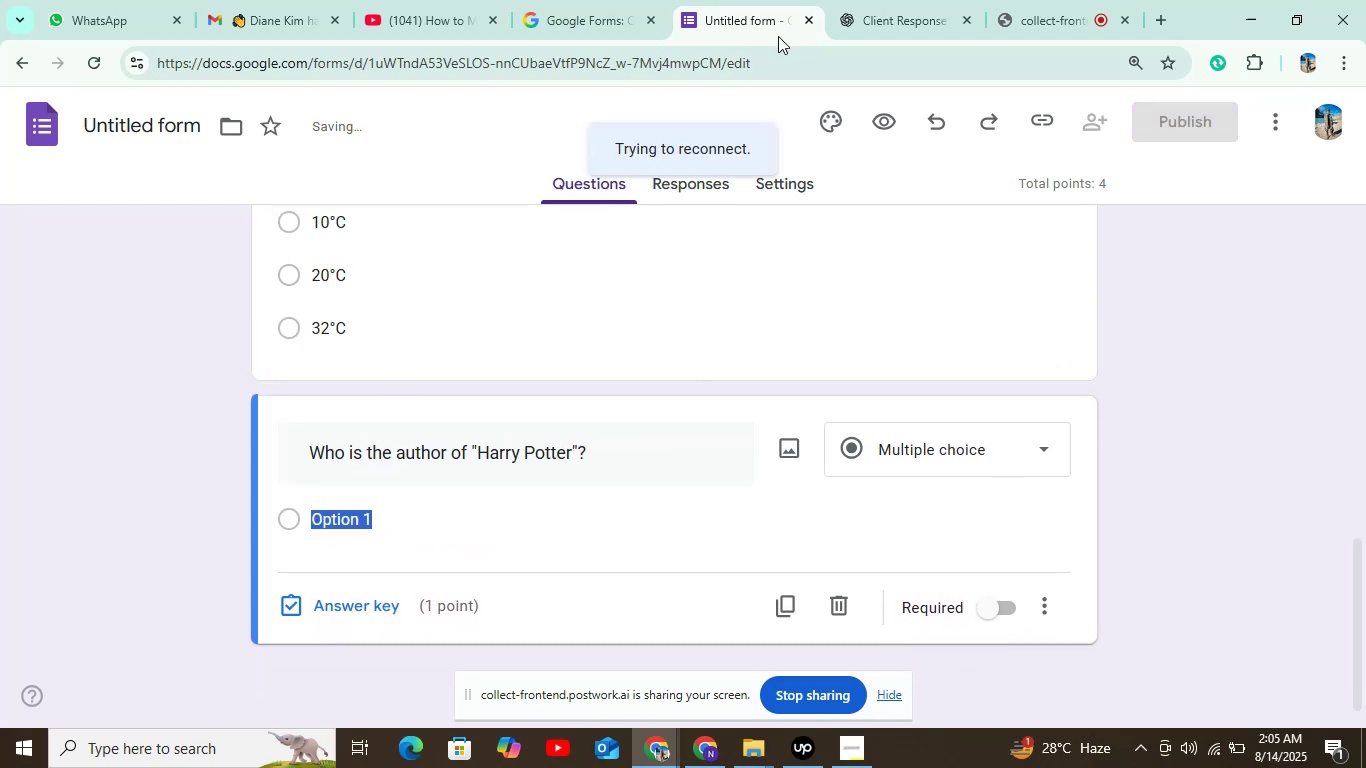 
left_click([867, 0])
 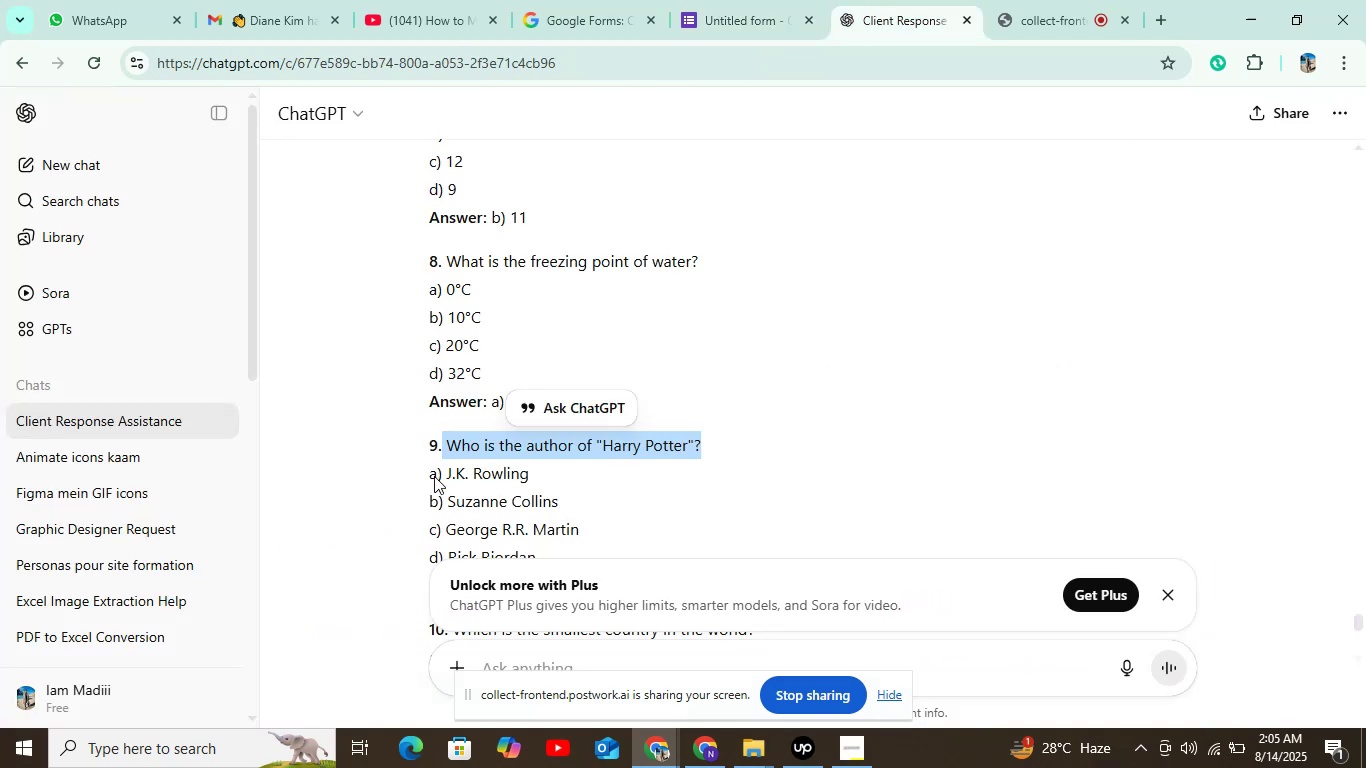 
left_click_drag(start_coordinate=[443, 472], to_coordinate=[659, 472])
 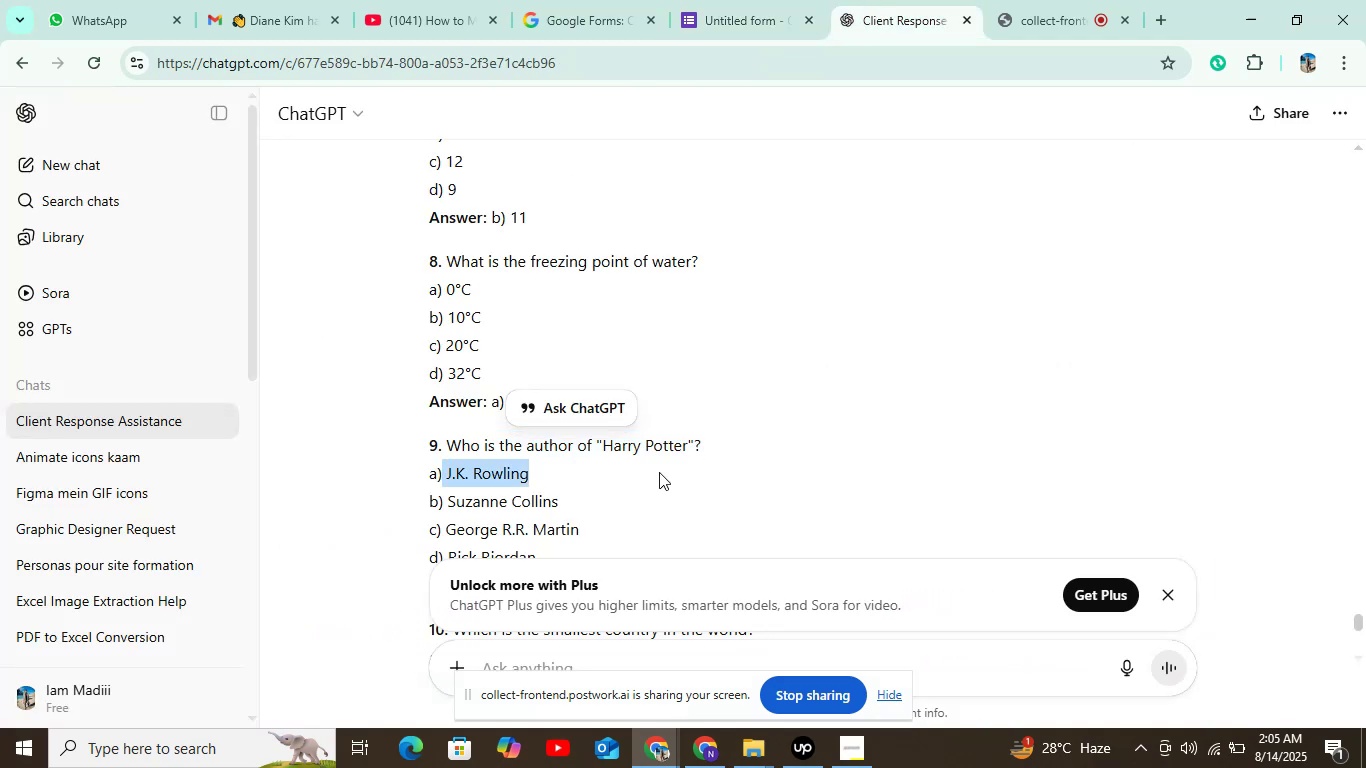 
key(Control+C)
 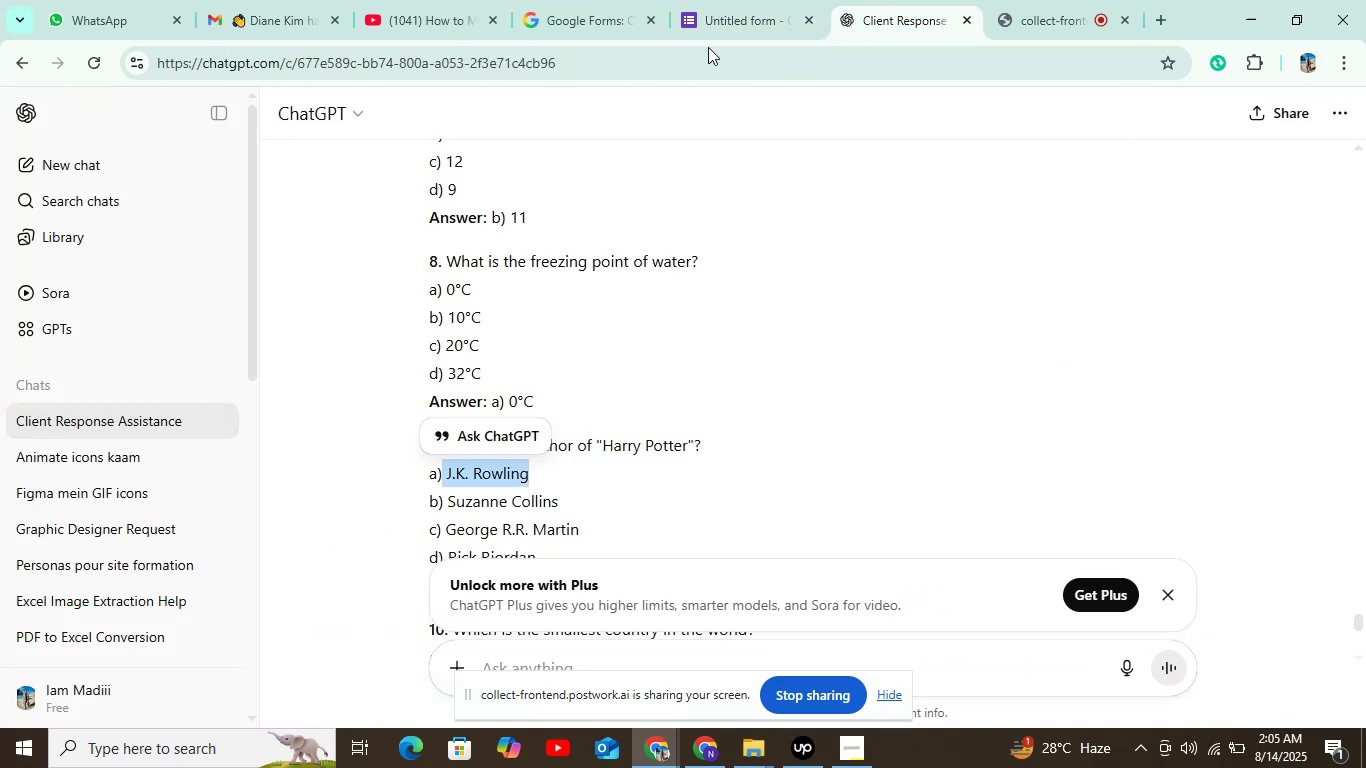 
left_click([753, 1])
 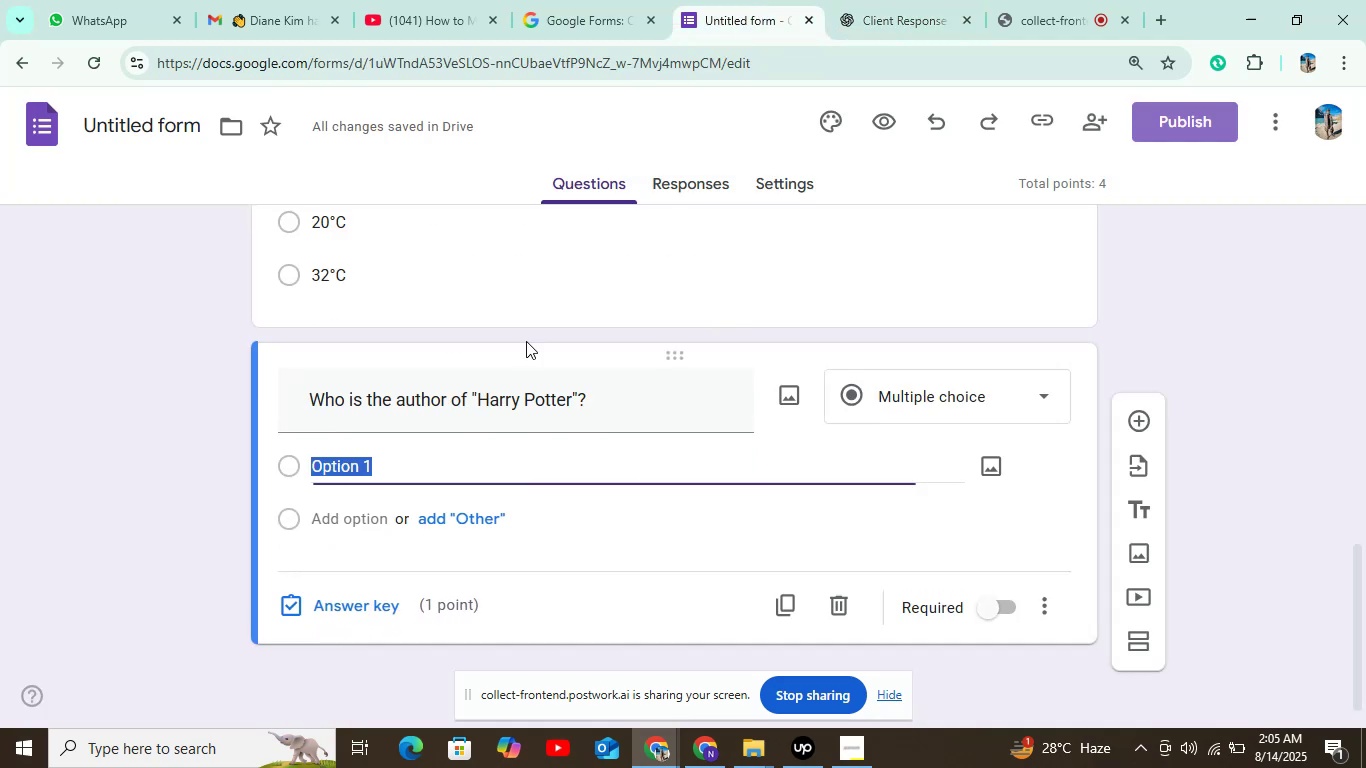 
key(Control+V)
 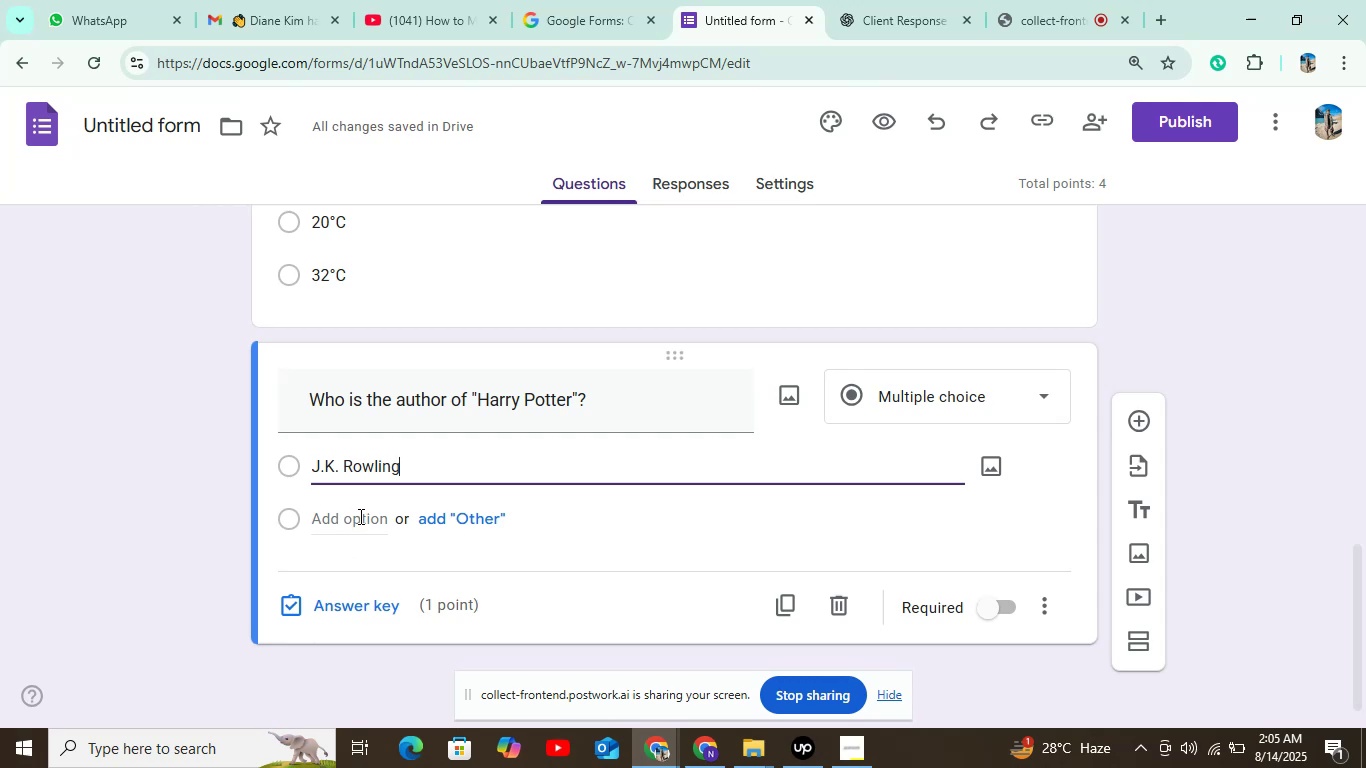 
wait(7.32)
 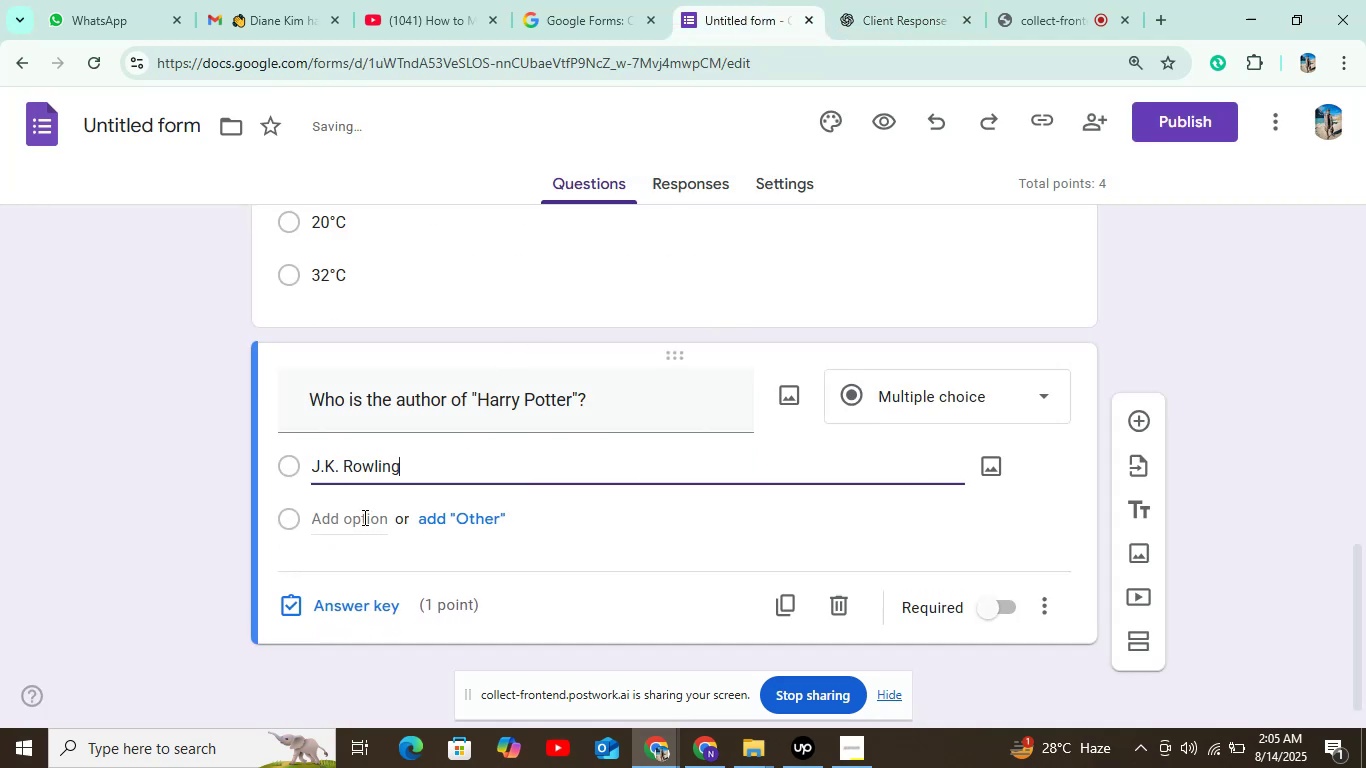 
left_click([363, 518])
 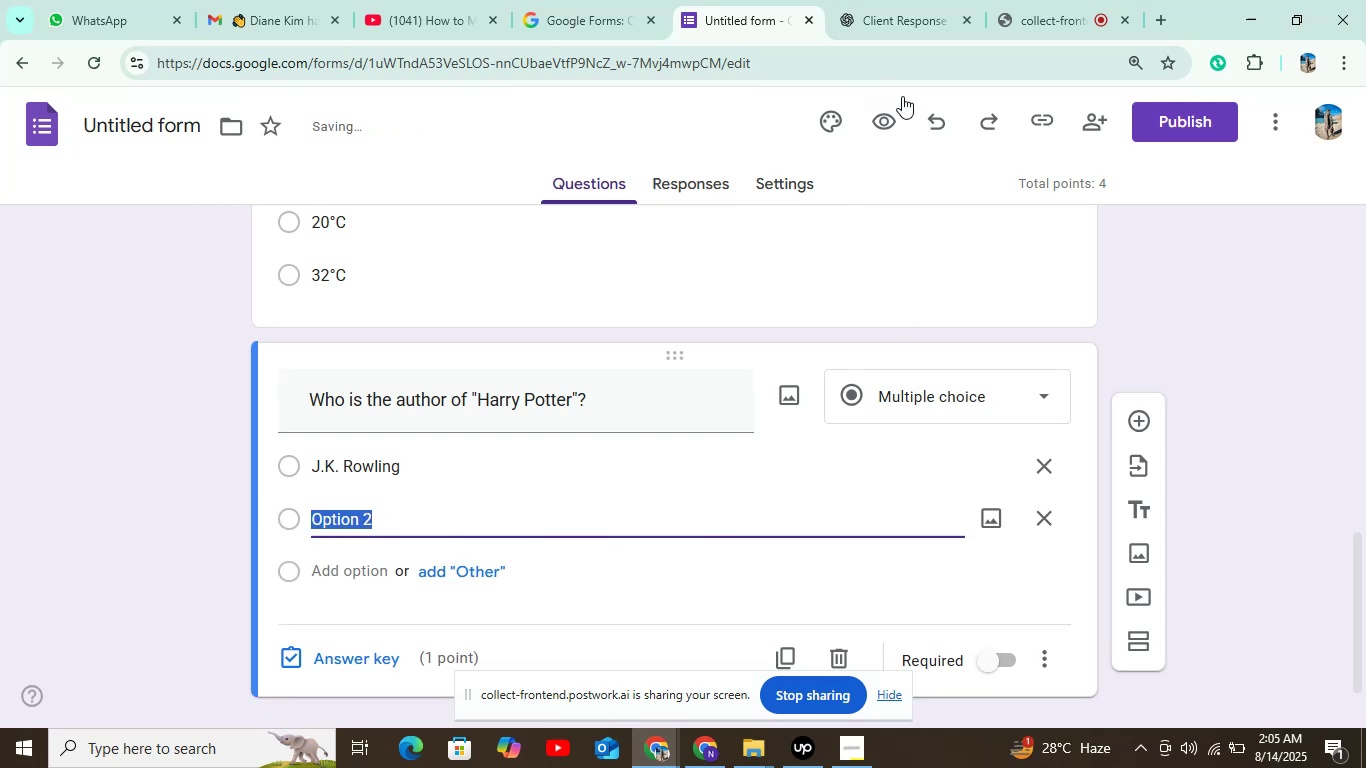 
left_click([902, 1])
 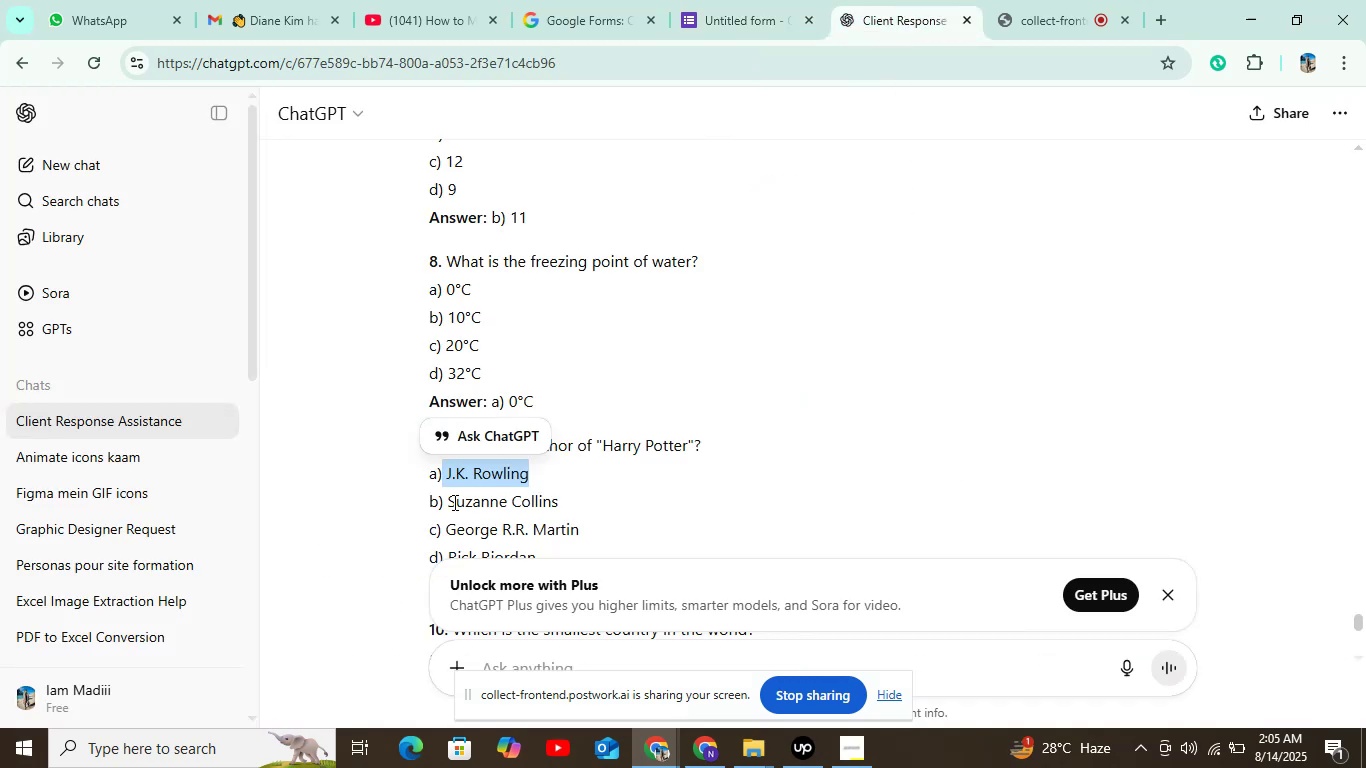 
left_click_drag(start_coordinate=[449, 502], to_coordinate=[566, 502])
 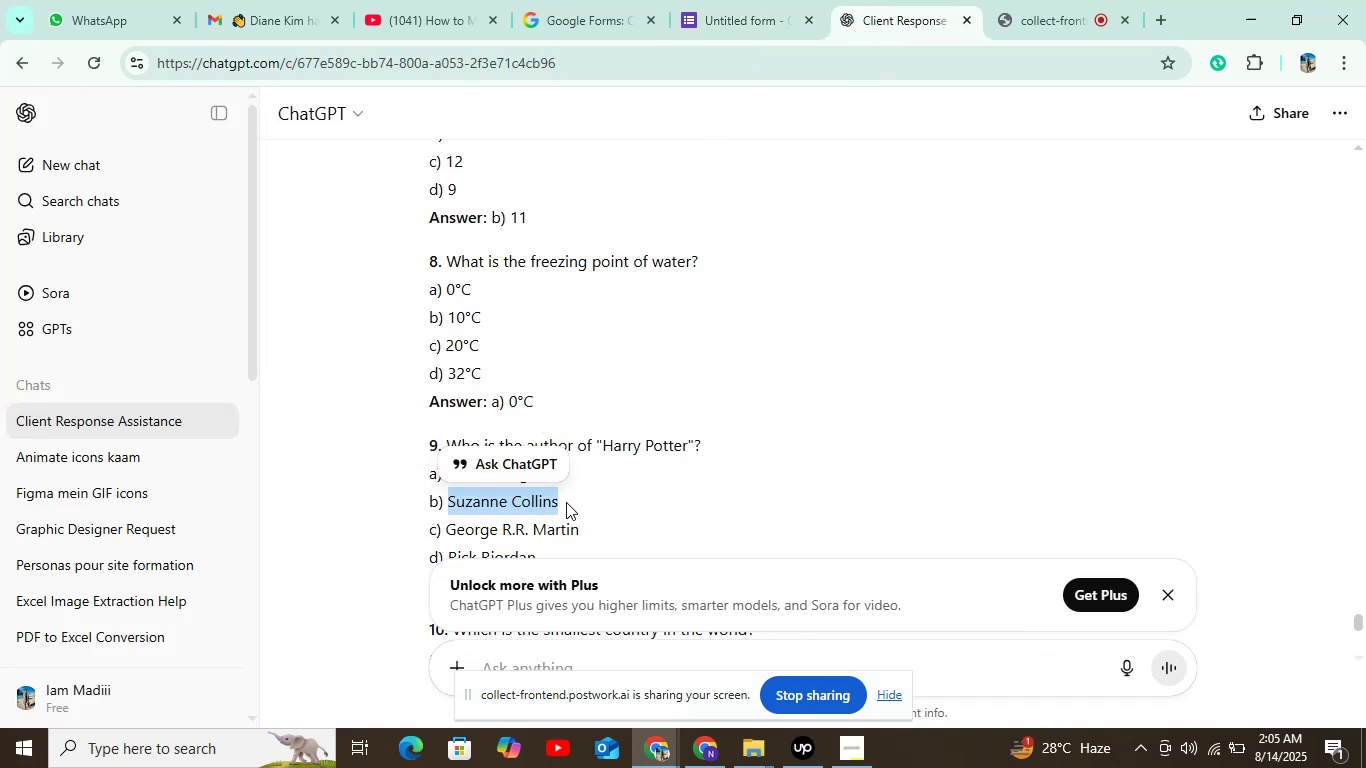 
key(Control+C)
 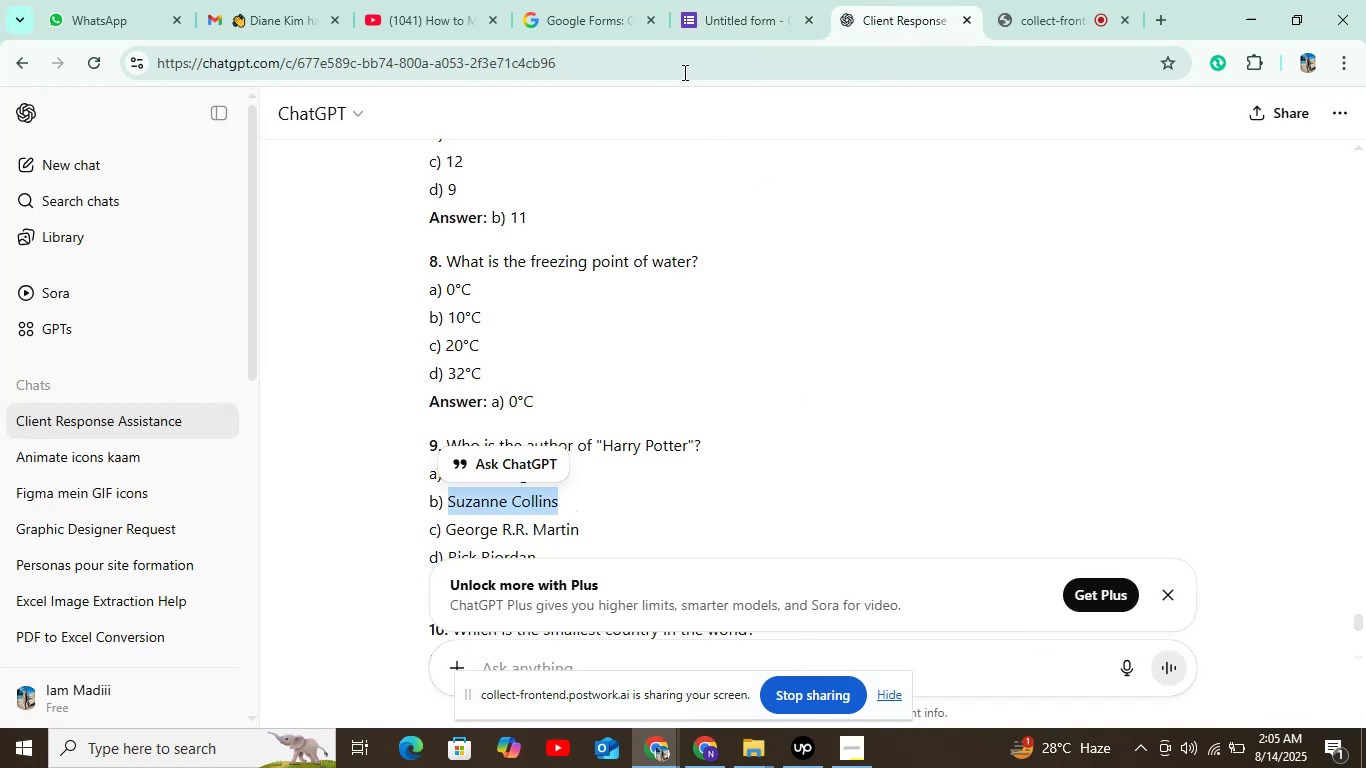 
left_click([727, 13])
 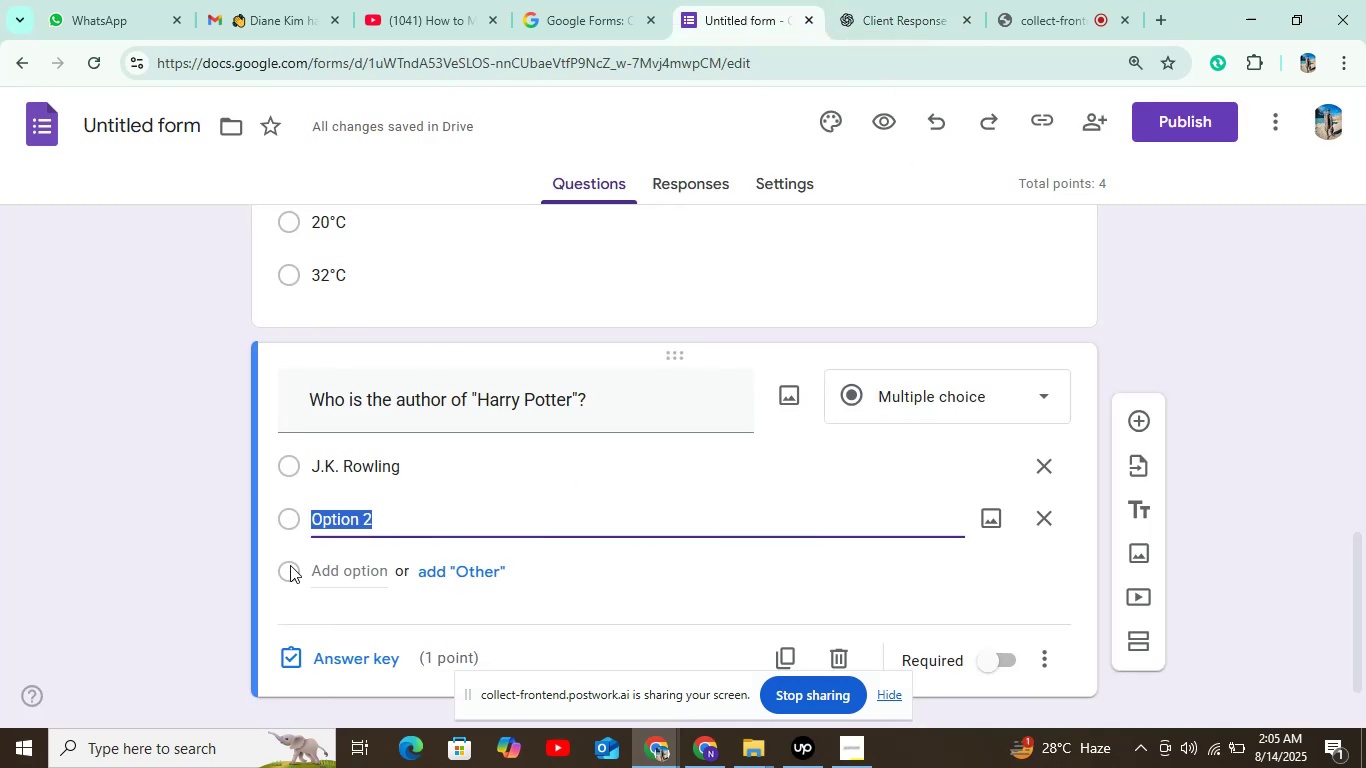 
key(Control+V)
 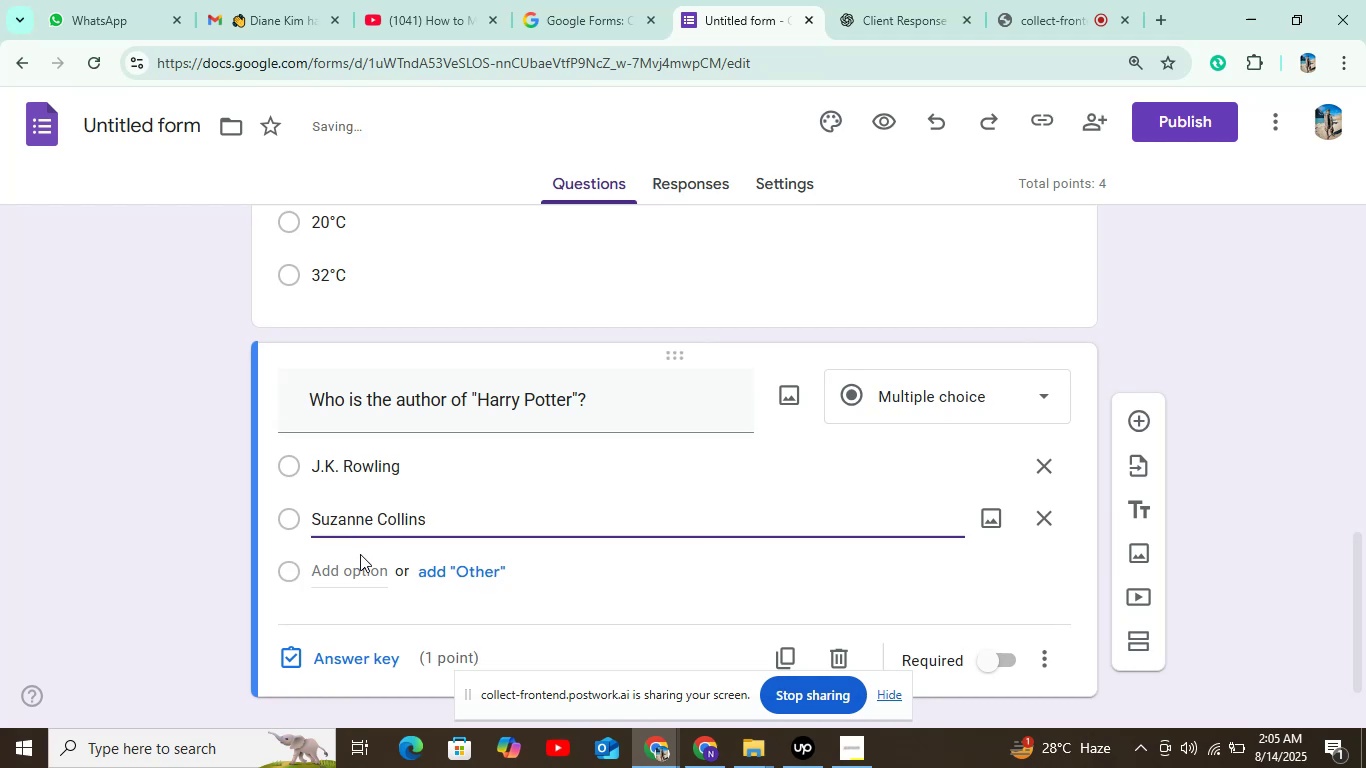 
left_click([362, 565])
 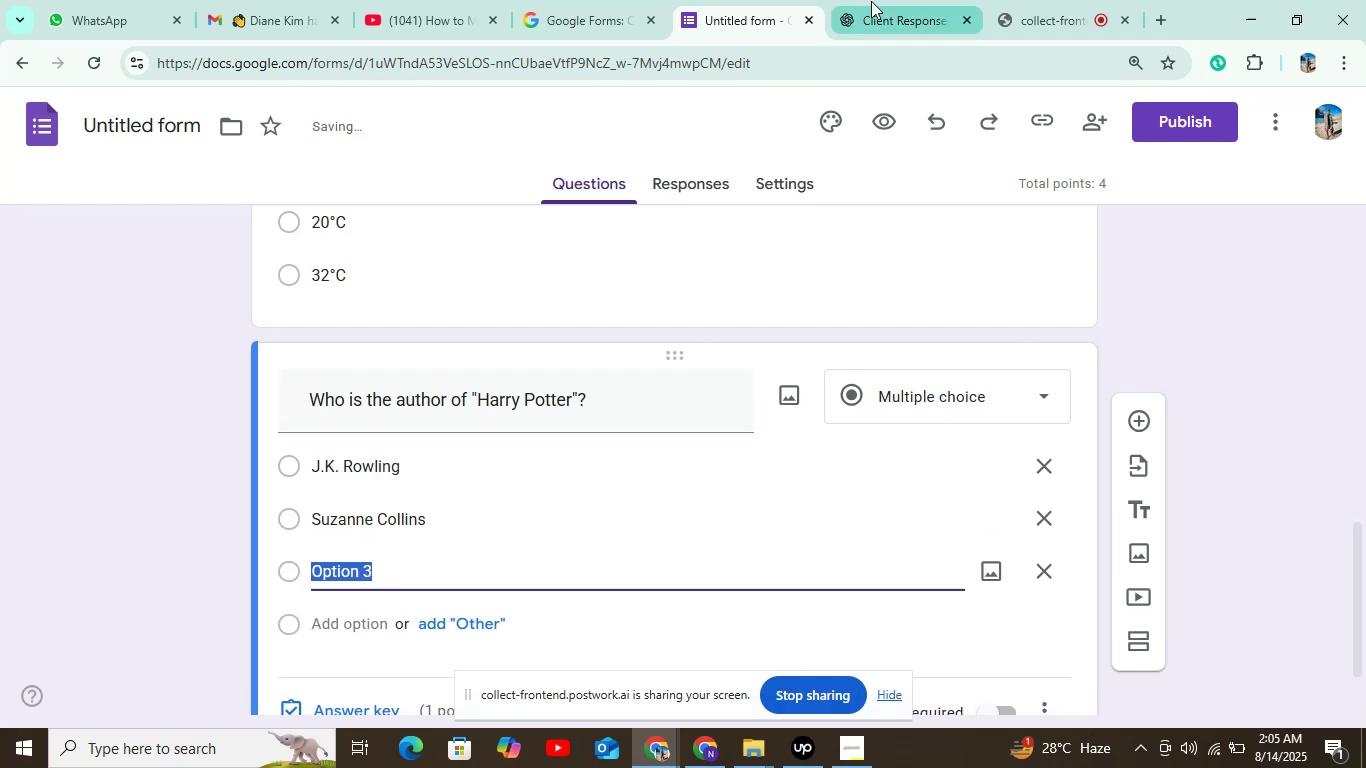 
left_click([894, 0])
 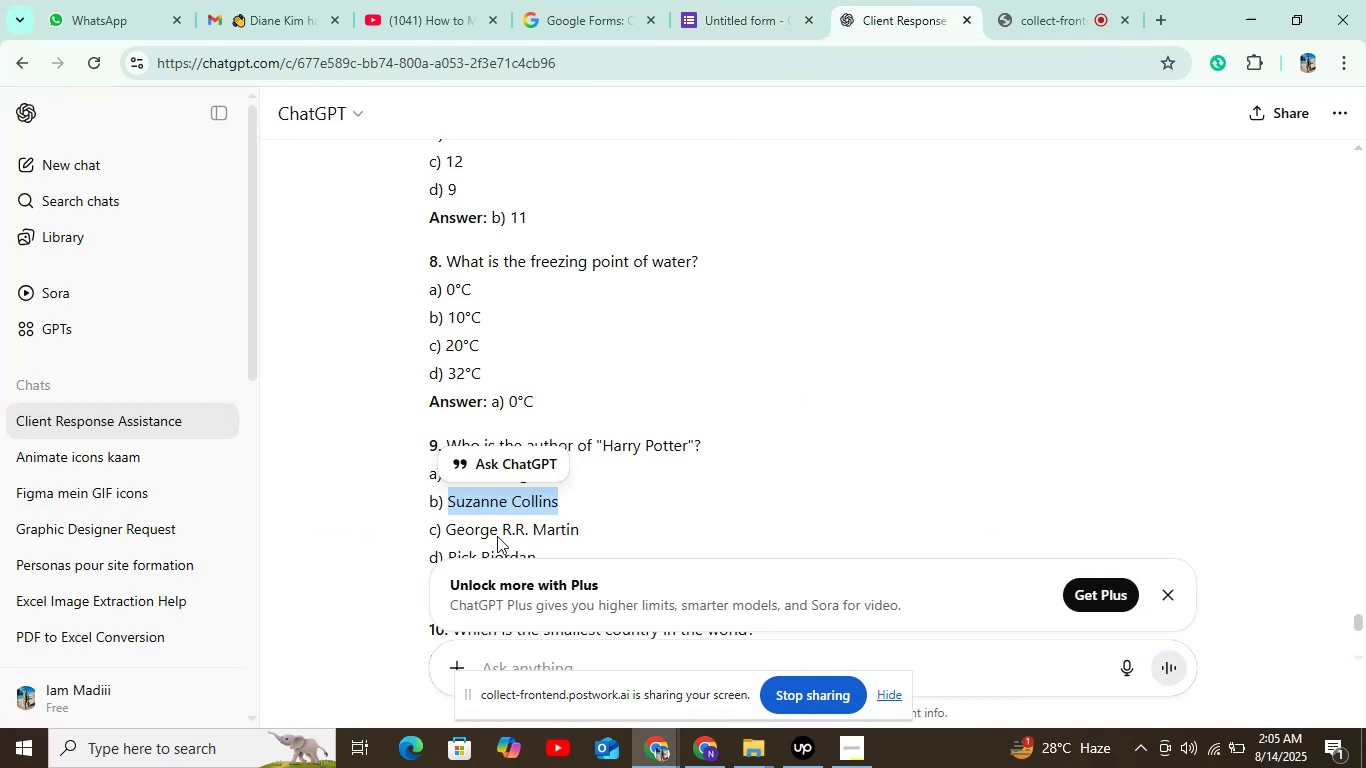 
left_click_drag(start_coordinate=[443, 534], to_coordinate=[613, 533])
 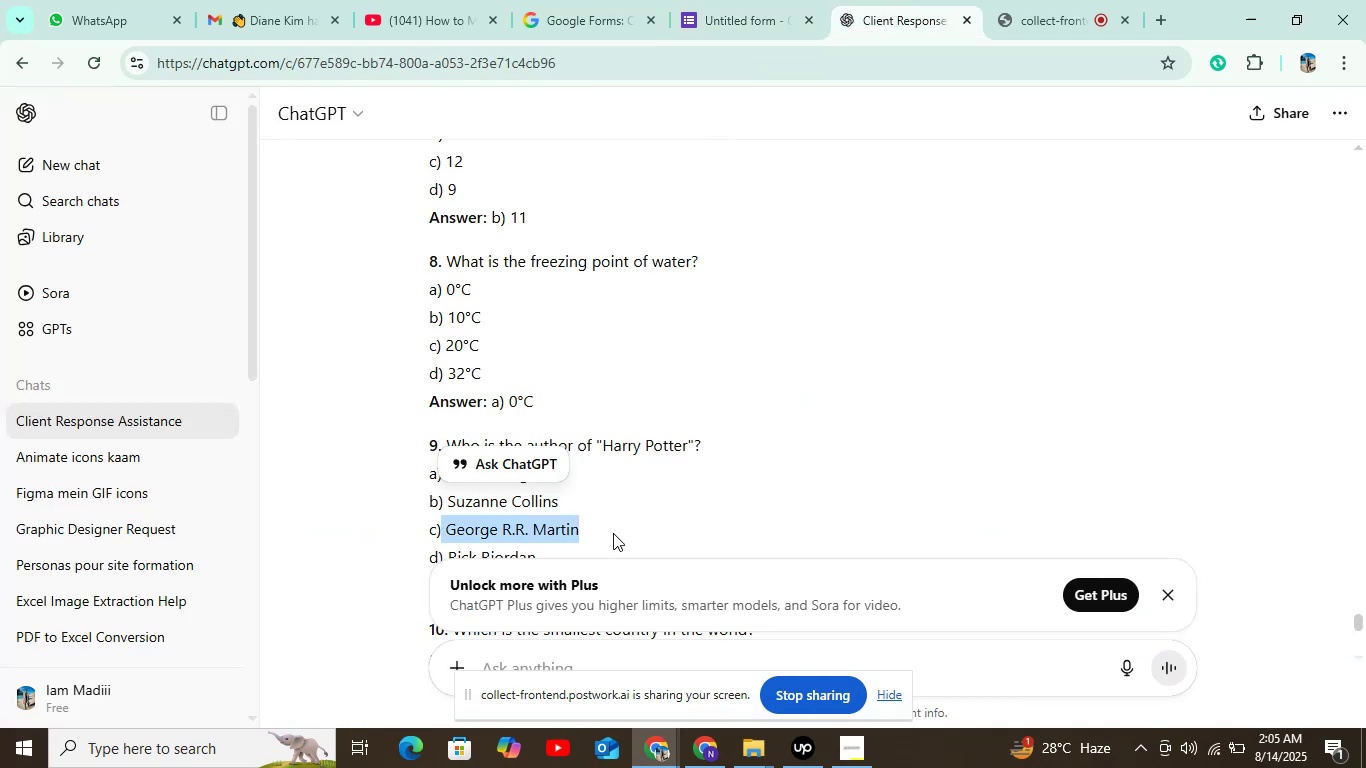 
key(Control+C)
 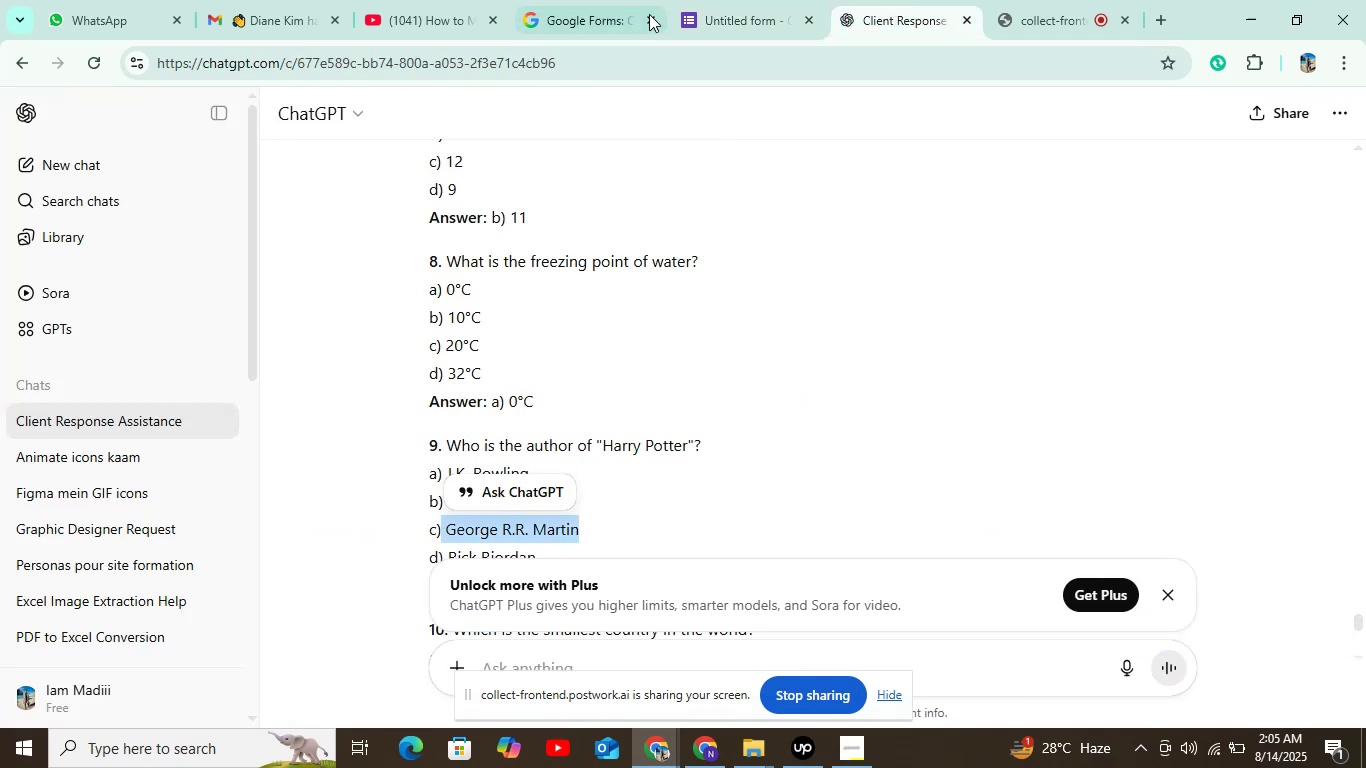 
left_click([726, 13])
 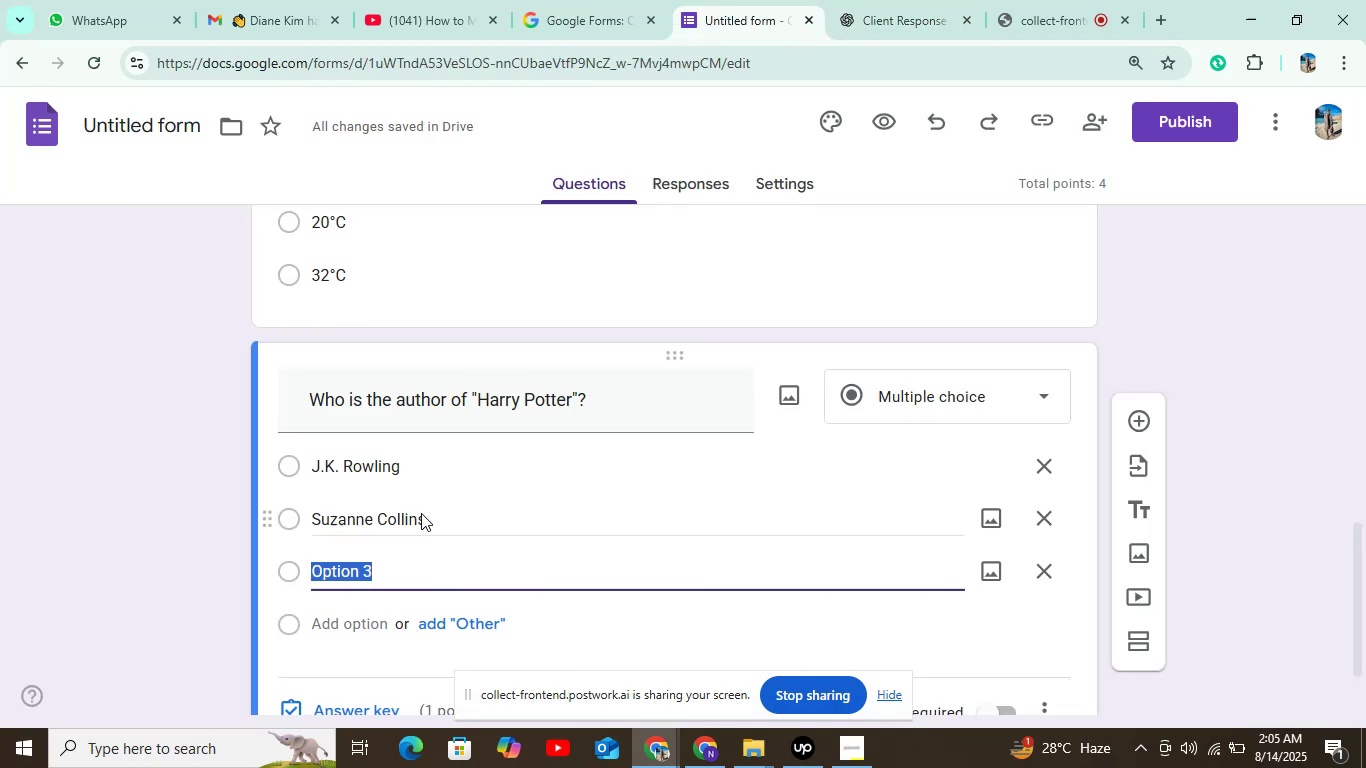 
key(Control+V)
 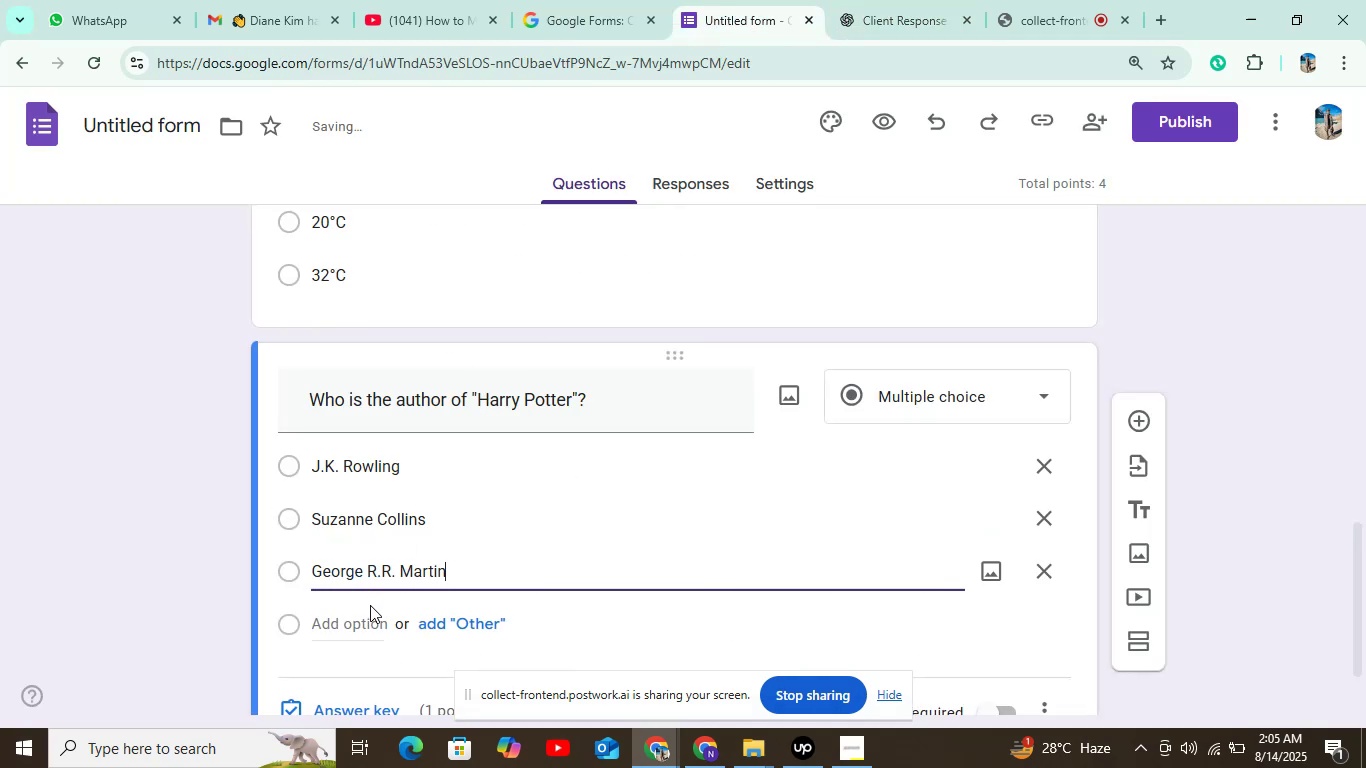 
scroll: coordinate [376, 598], scroll_direction: down, amount: 3.0
 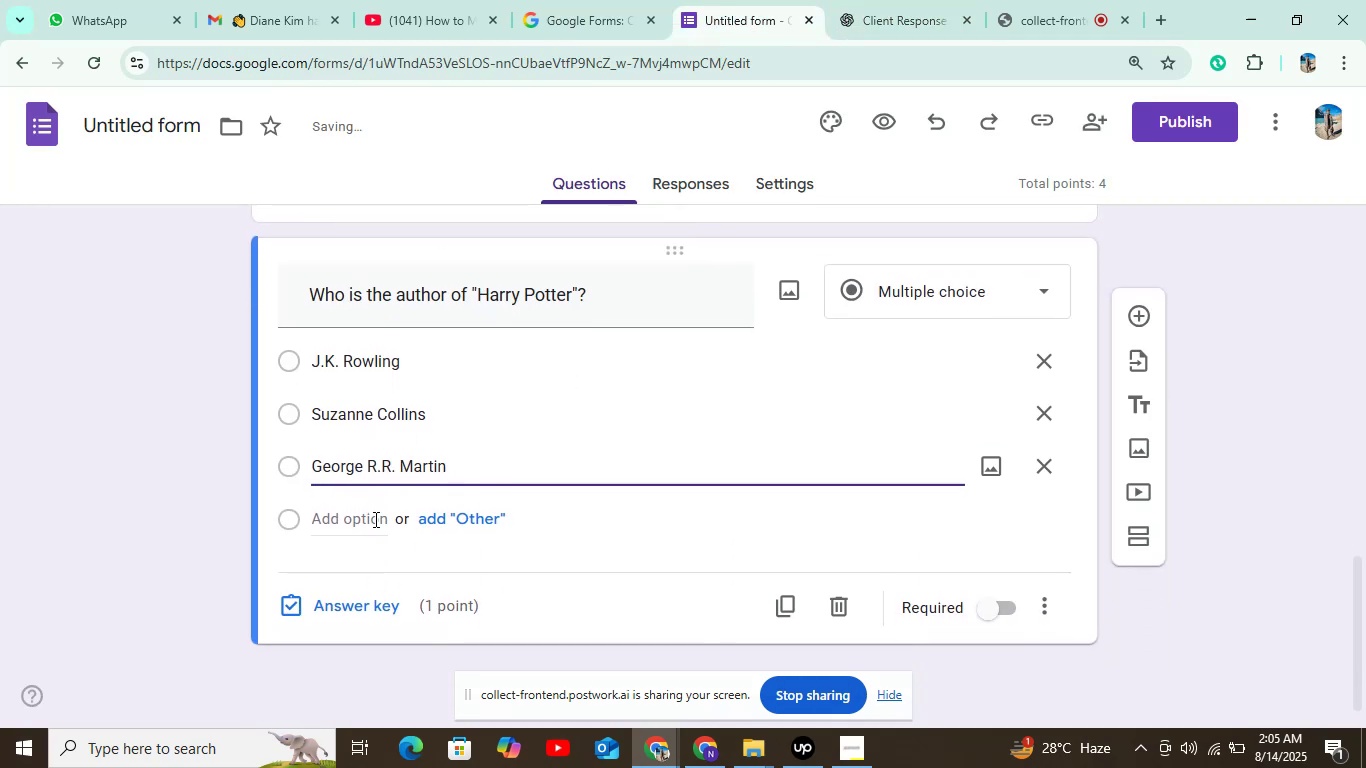 
left_click([374, 516])
 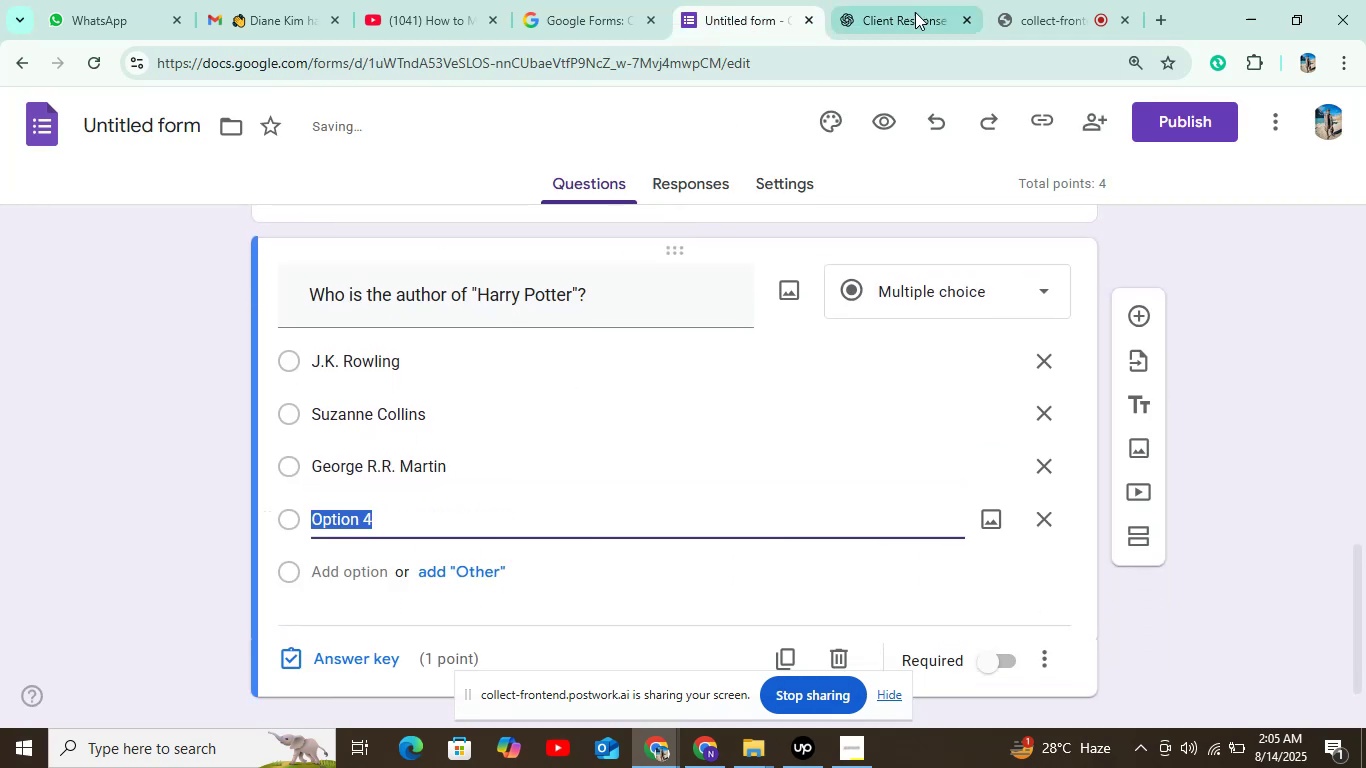 
left_click([959, 0])
 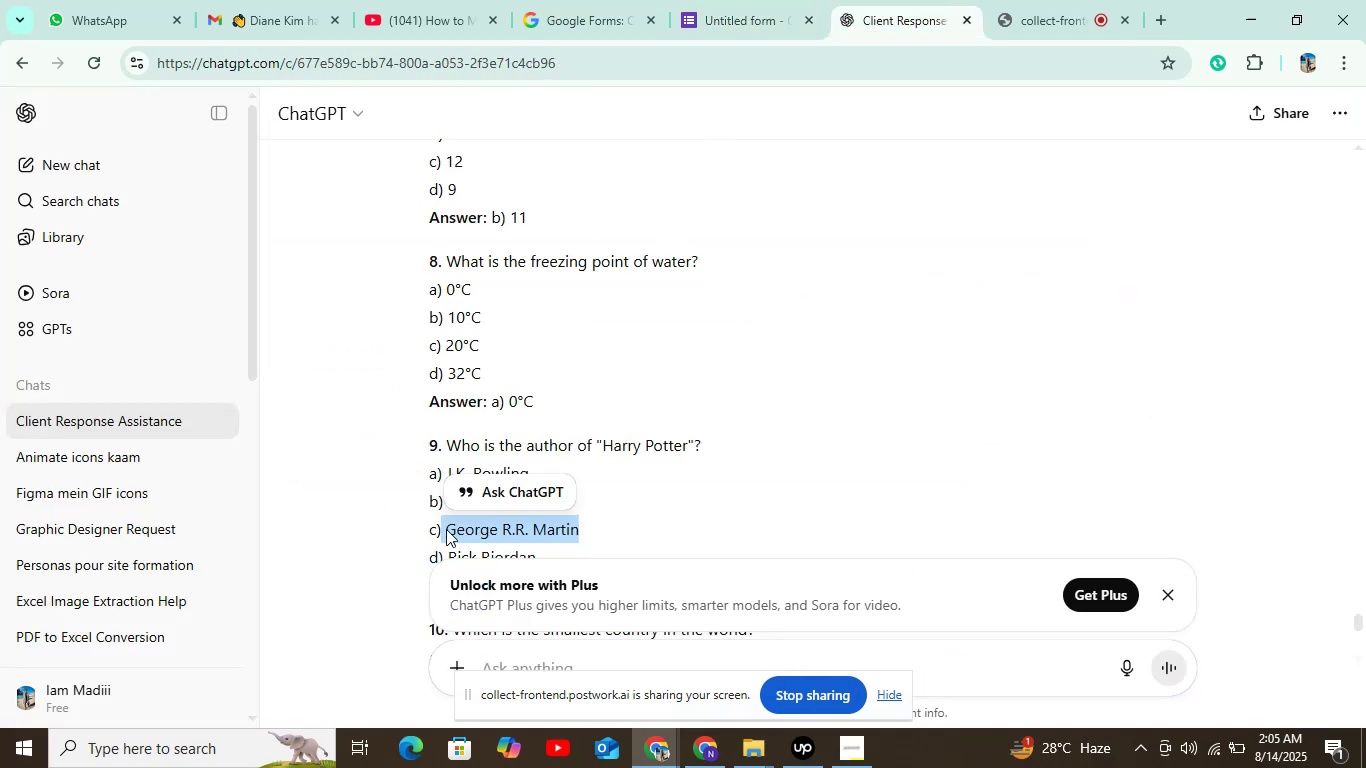 
scroll: coordinate [497, 494], scroll_direction: down, amount: 2.0
 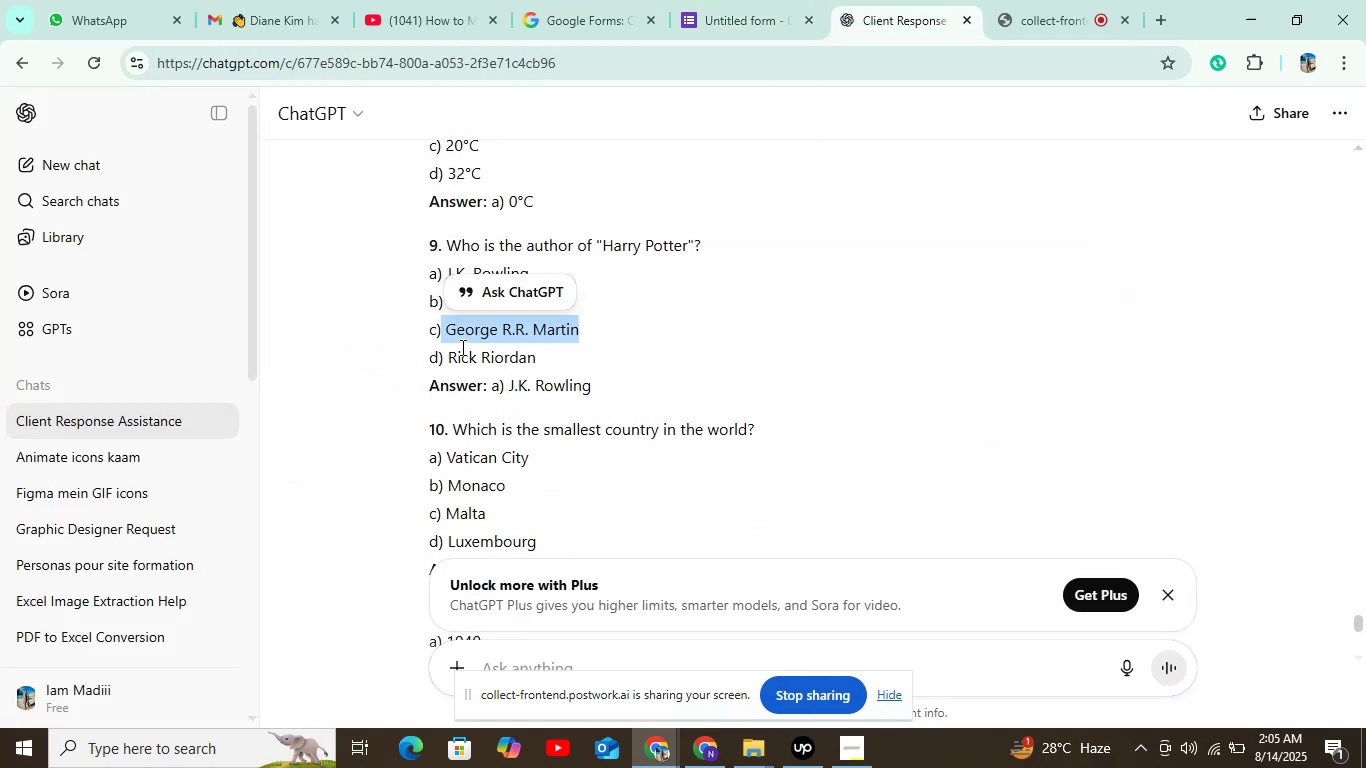 
left_click_drag(start_coordinate=[445, 355], to_coordinate=[555, 355])
 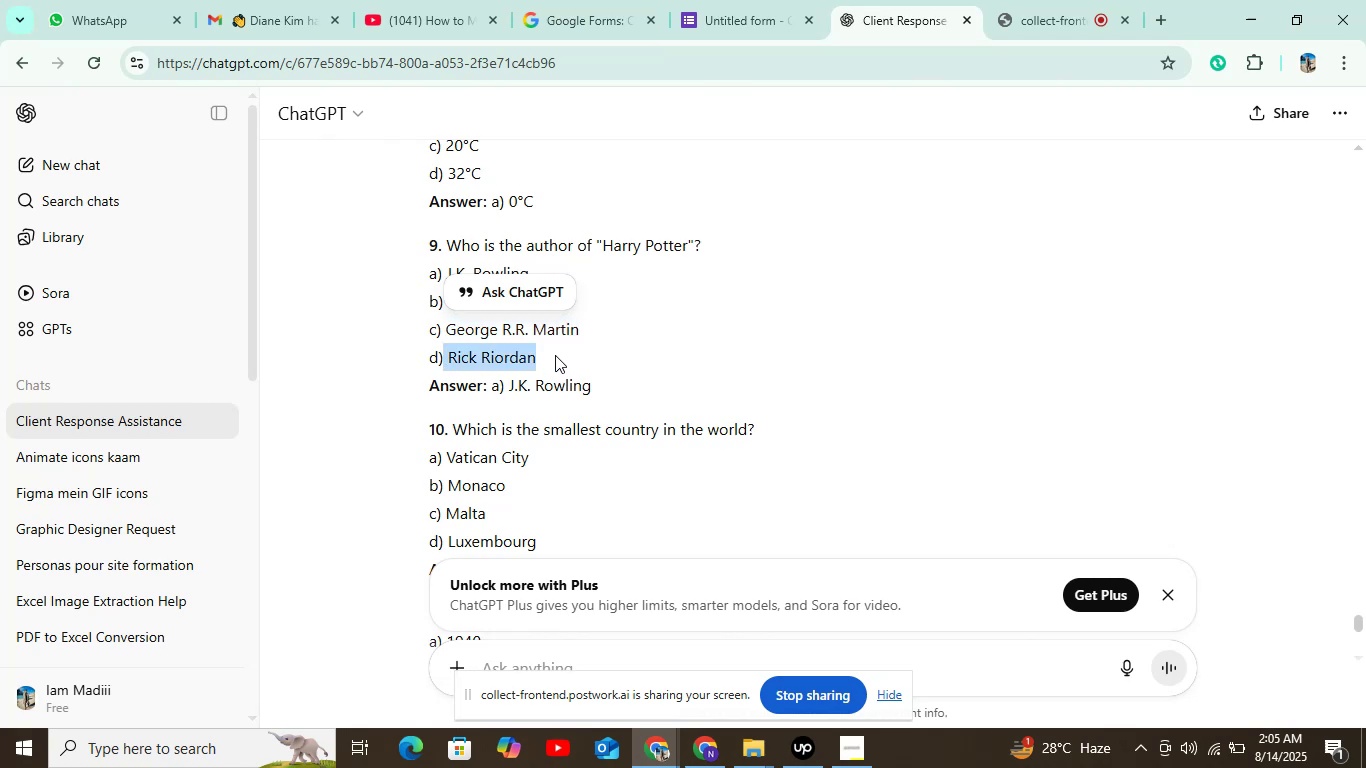 
key(Control+C)
 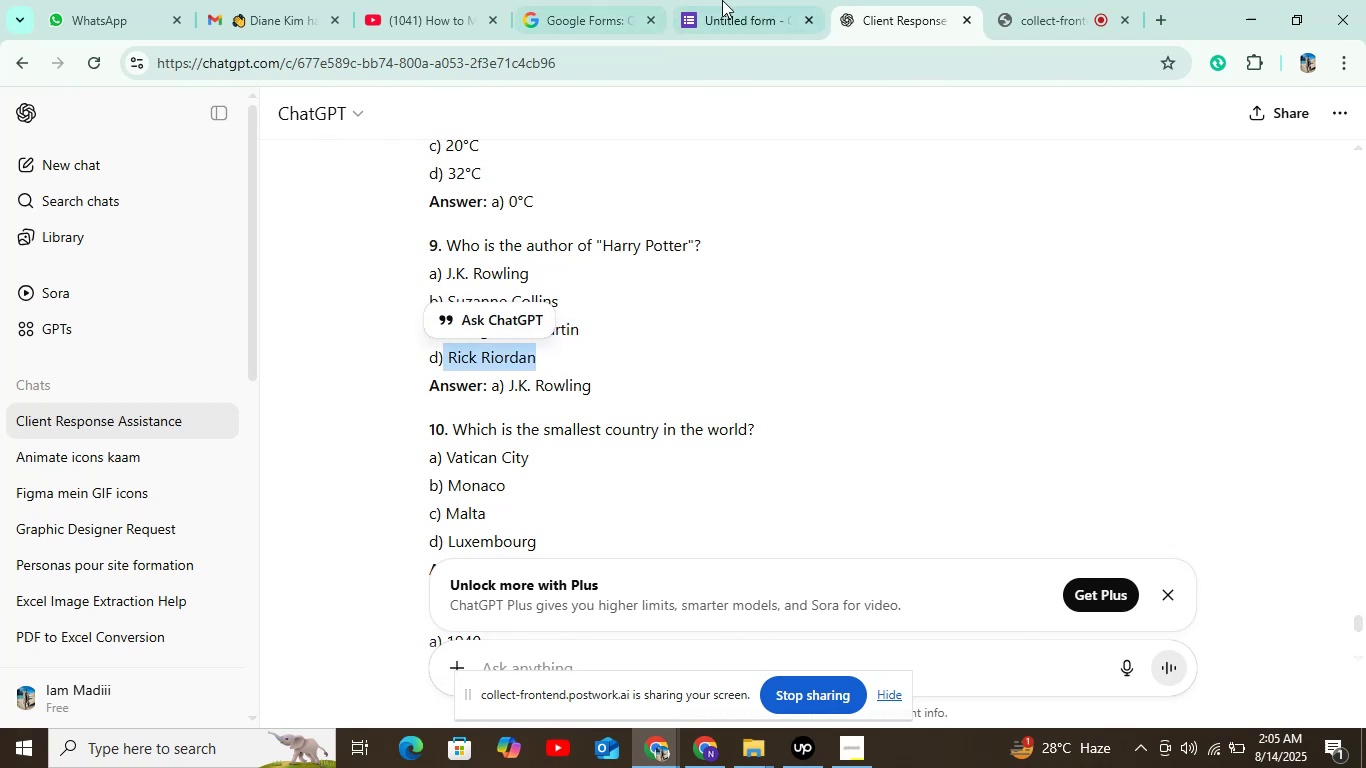 
left_click([722, 0])
 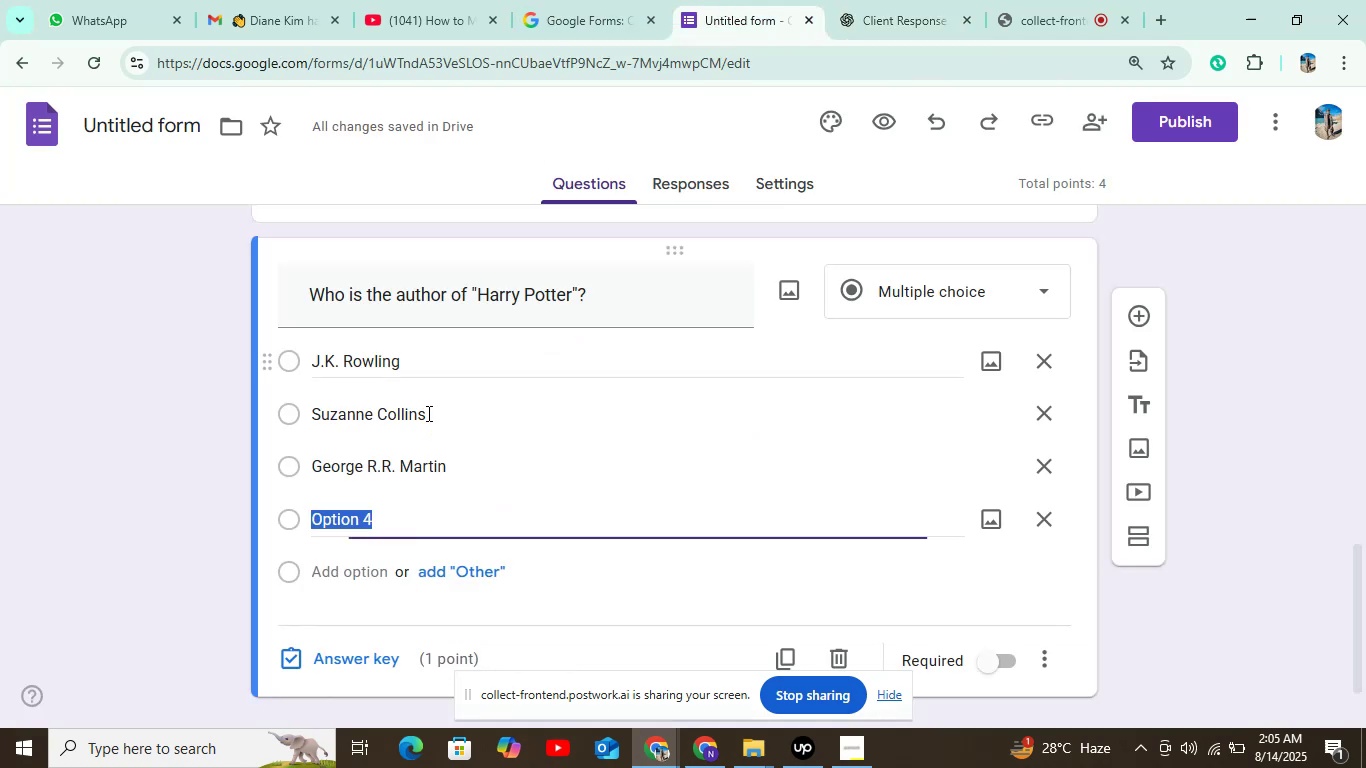 
key(Control+V)
 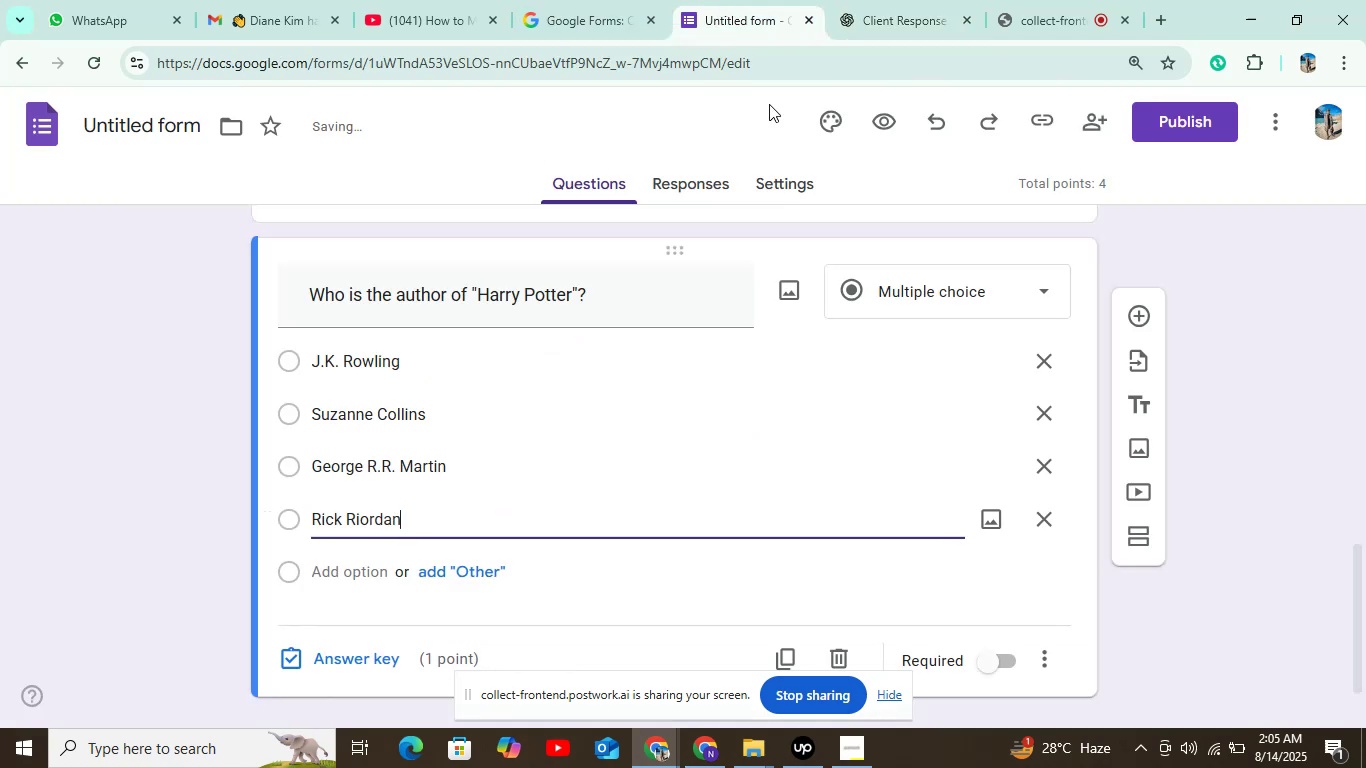 
left_click([864, 26])
 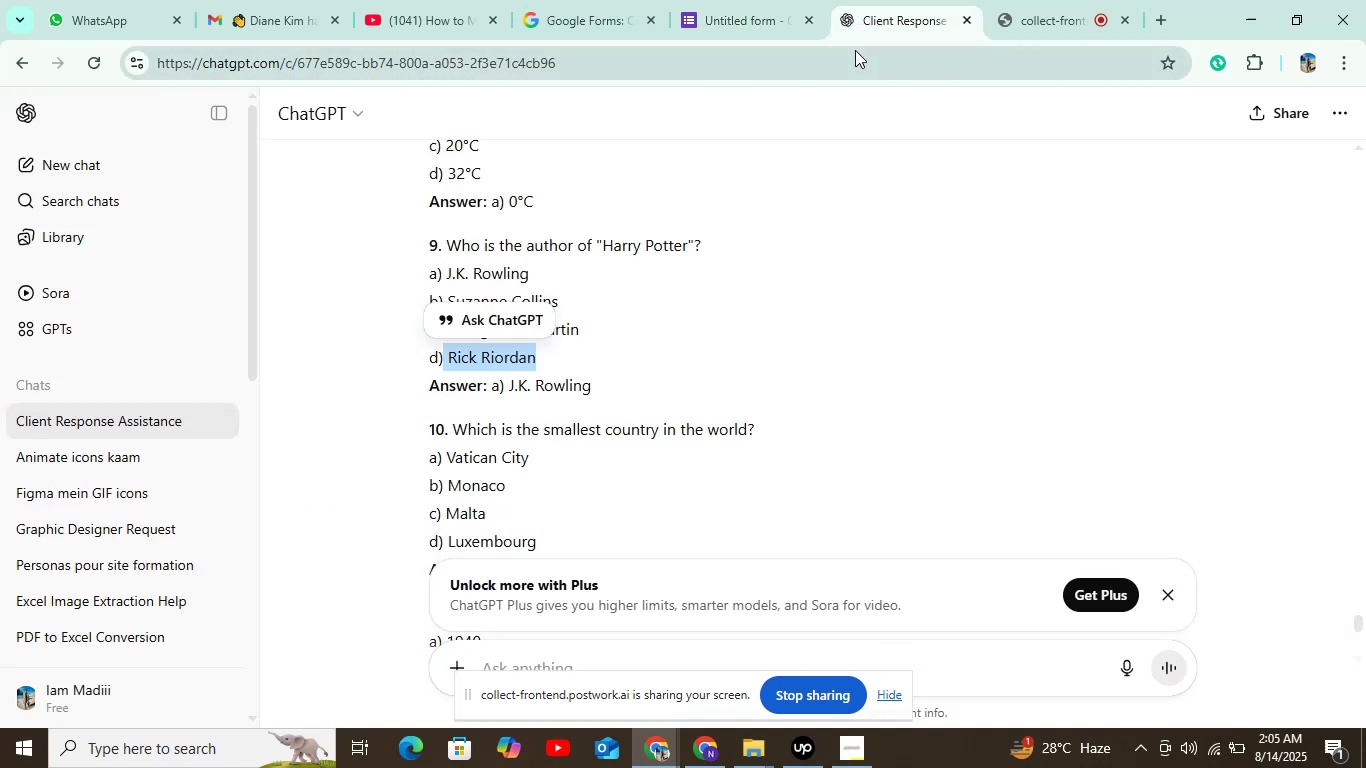 
left_click([765, 0])
 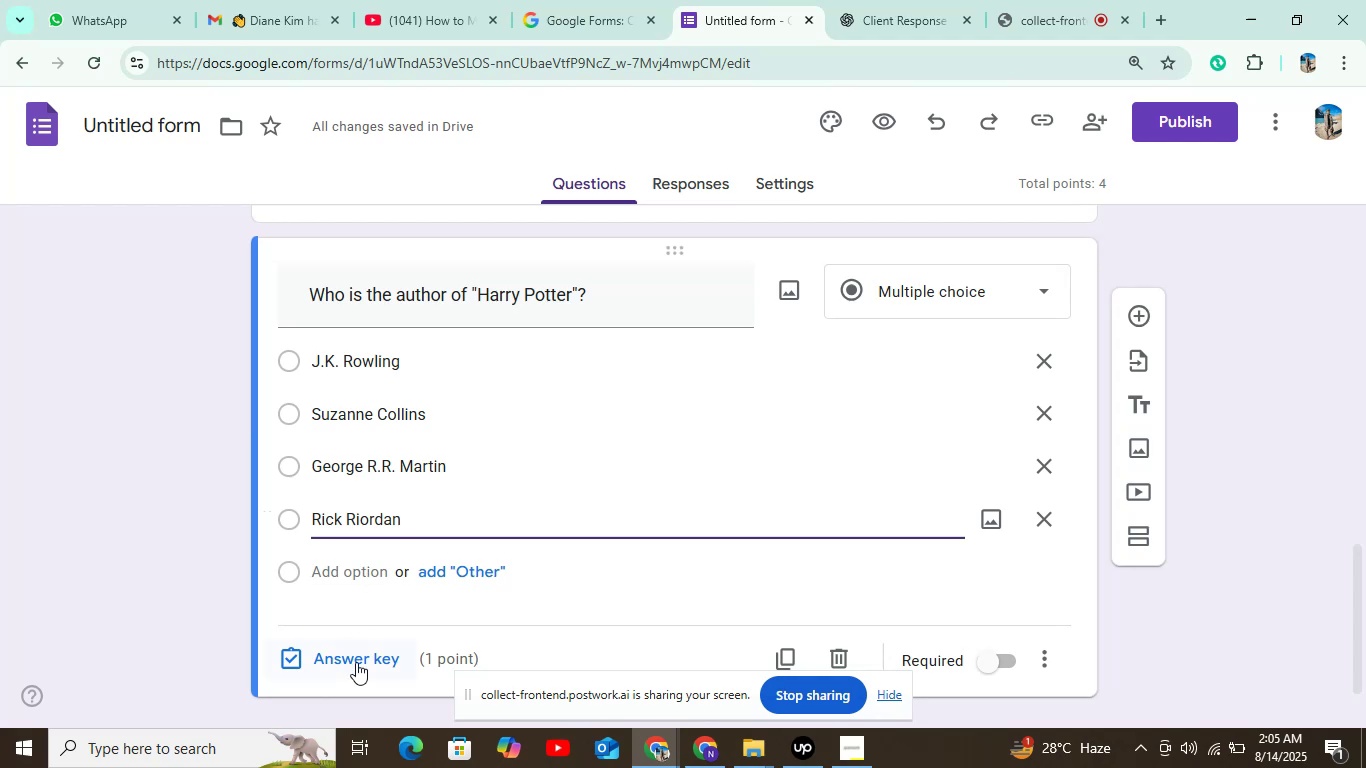 
left_click([356, 662])
 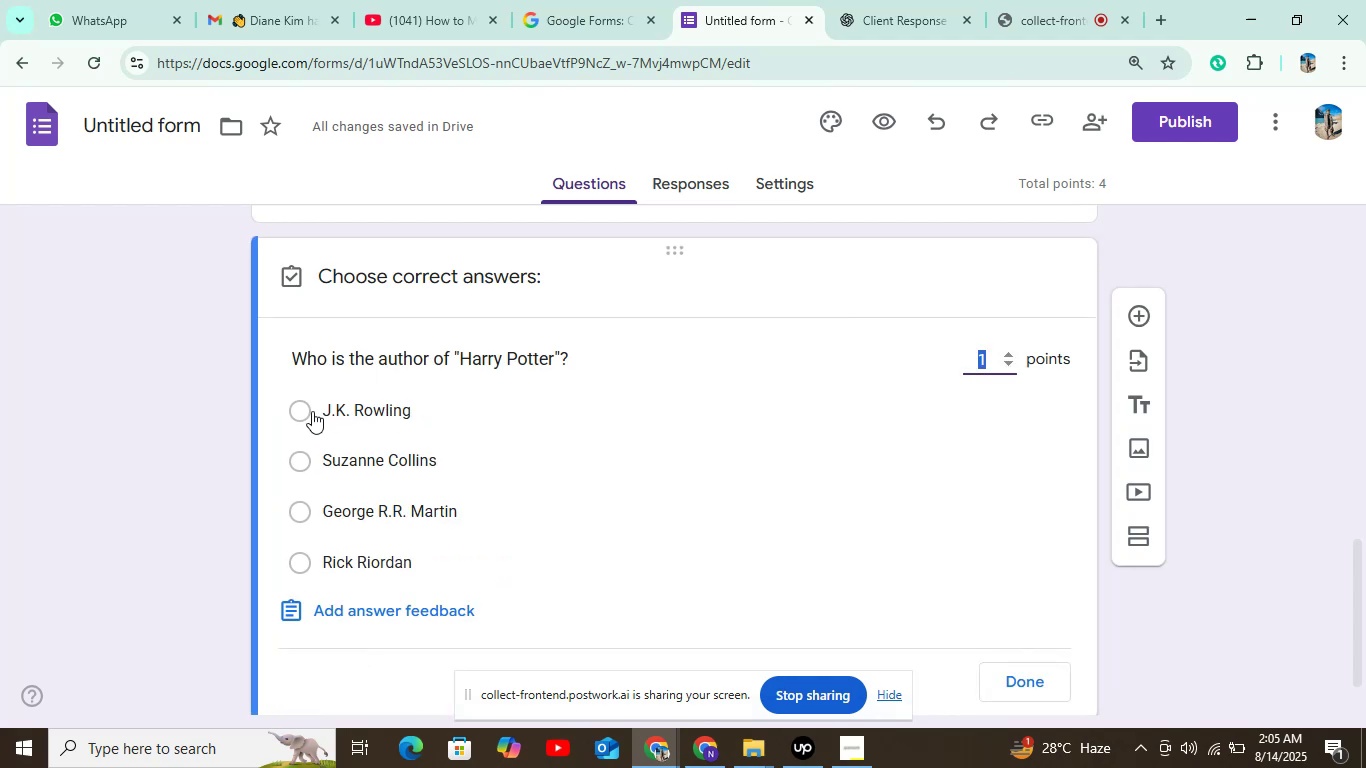 
left_click([304, 420])
 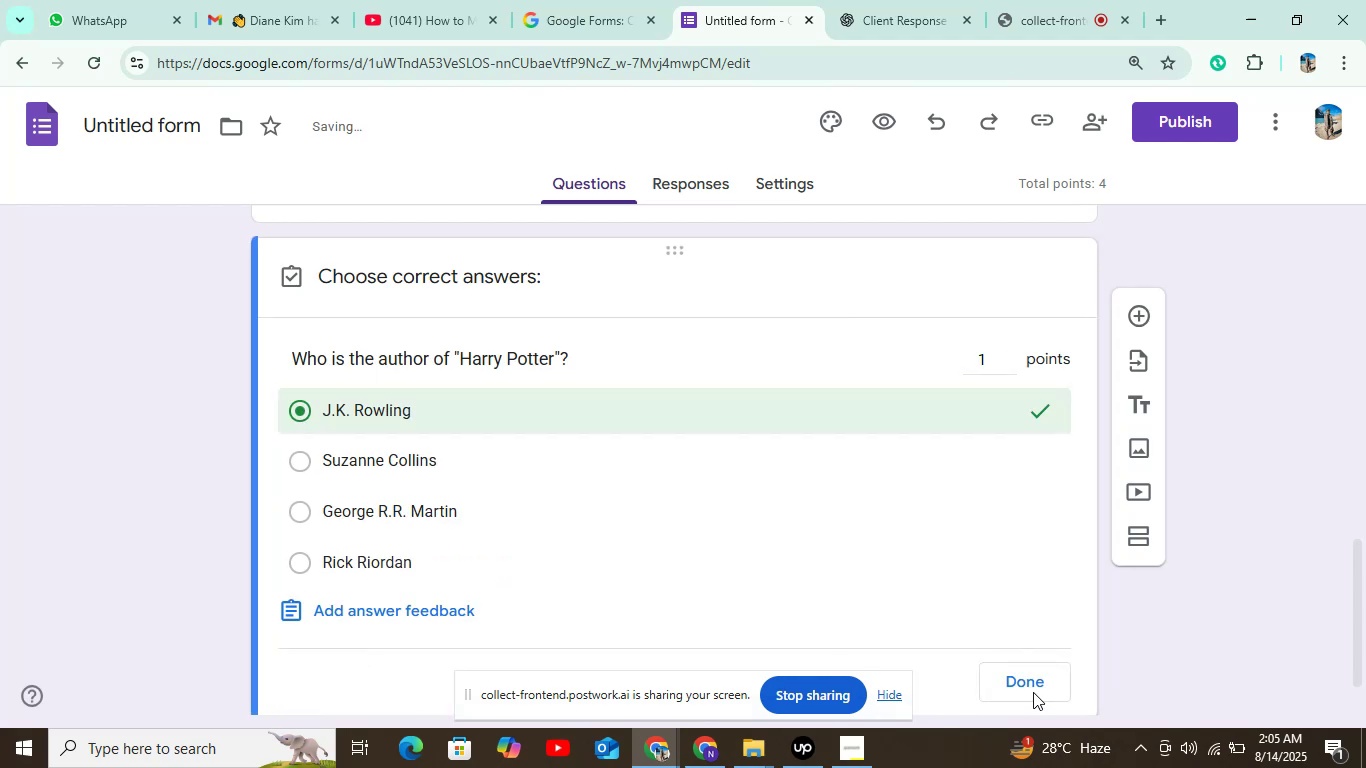 
left_click([1035, 683])
 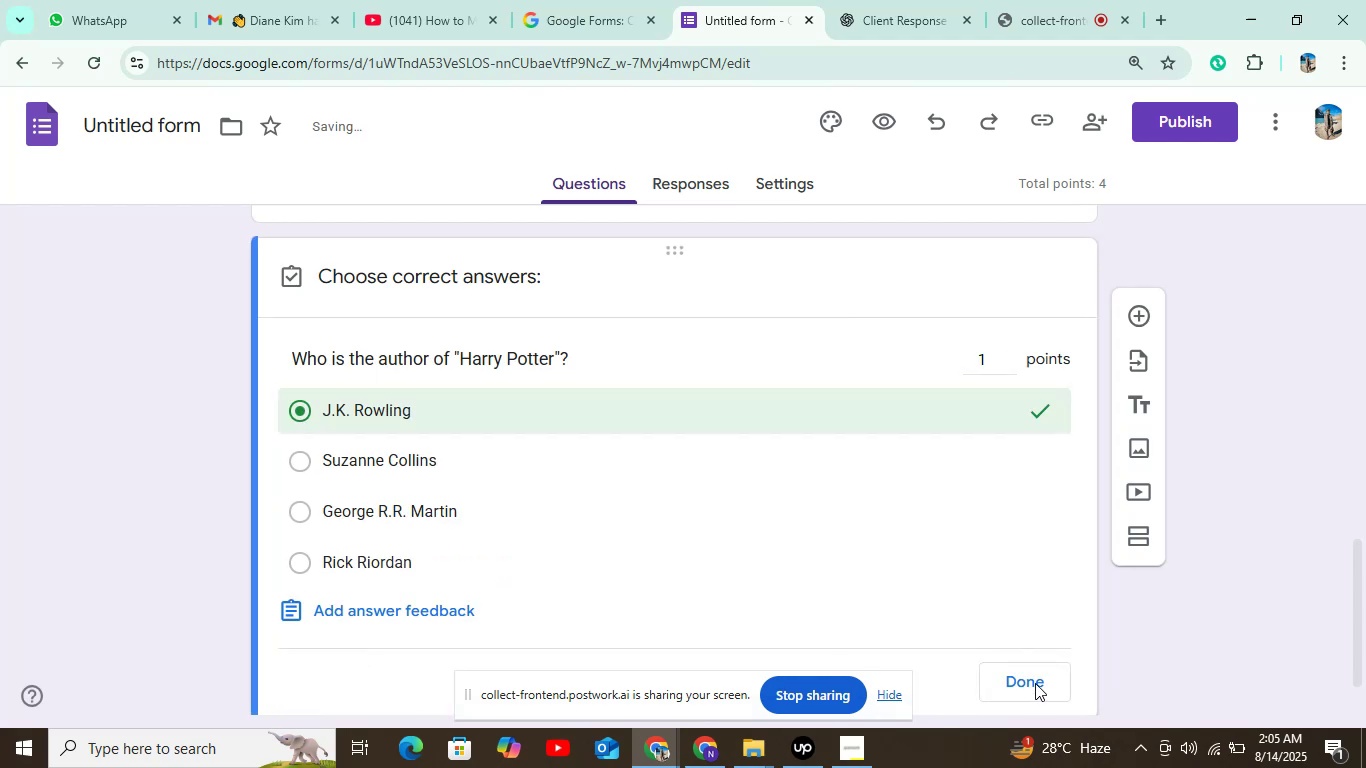 
scroll: coordinate [1214, 490], scroll_direction: down, amount: 7.0
 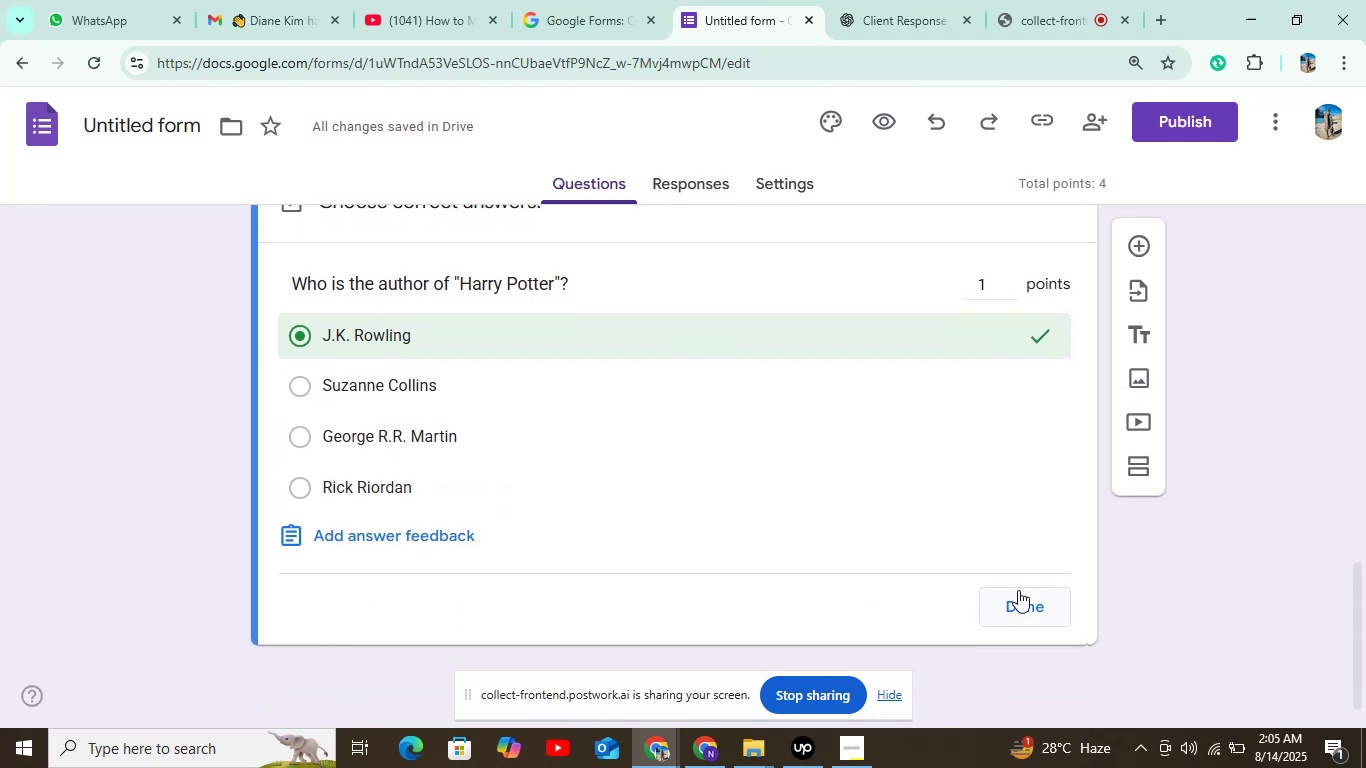 
left_click([1022, 603])
 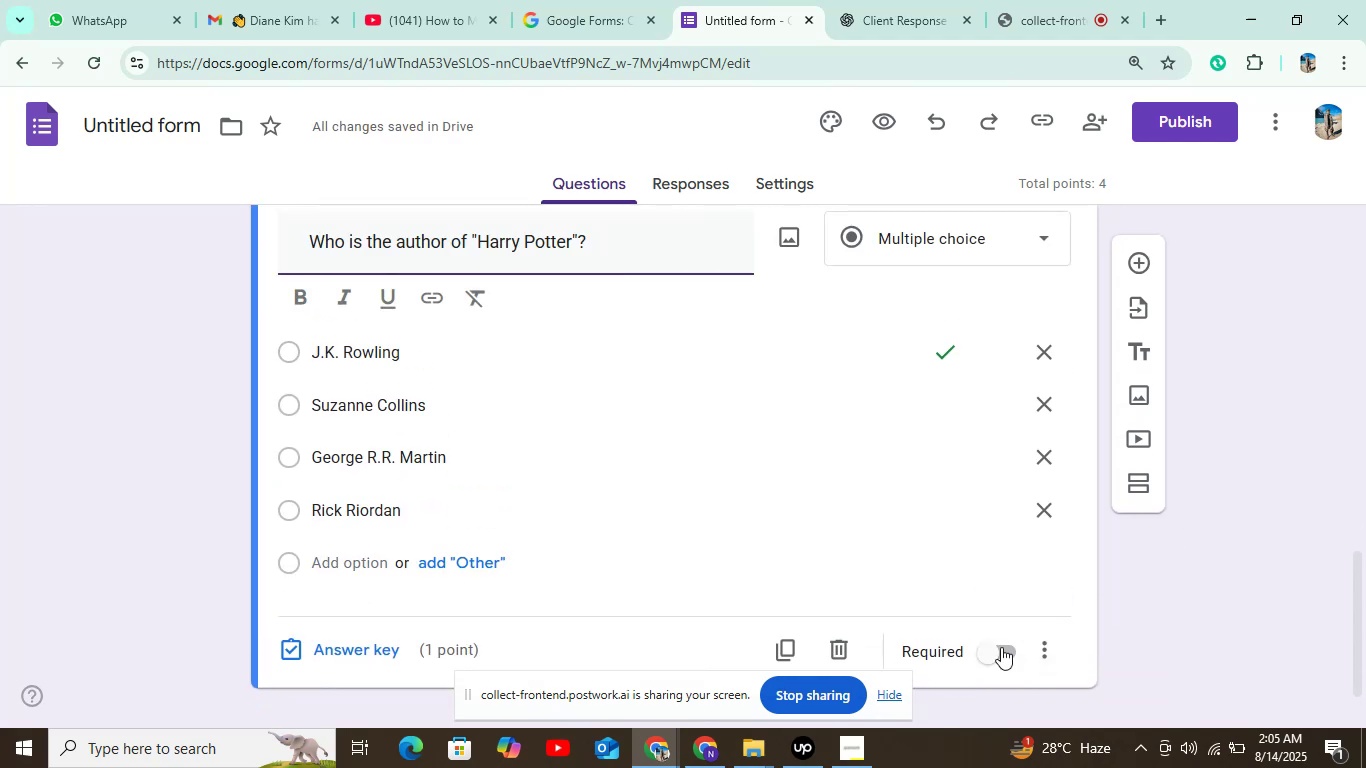 
left_click([1001, 647])
 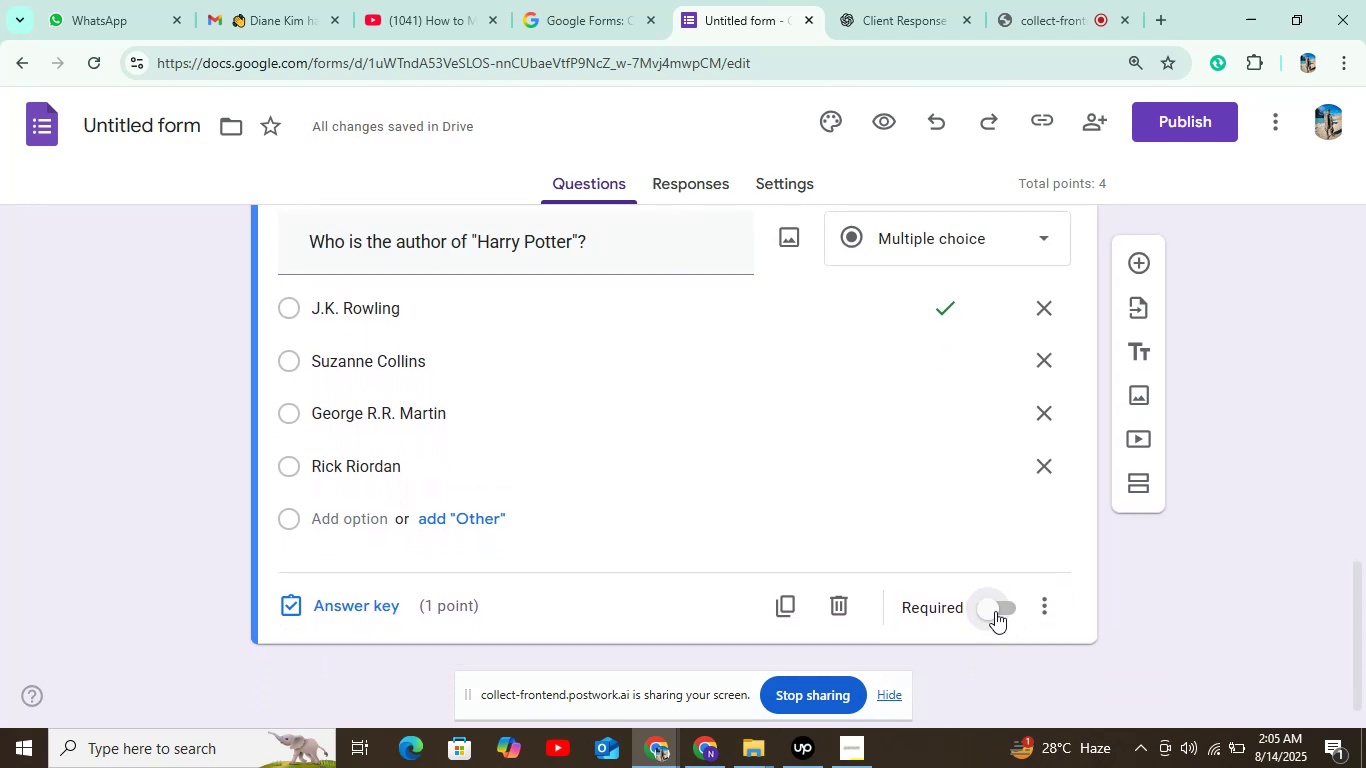 
left_click([995, 606])
 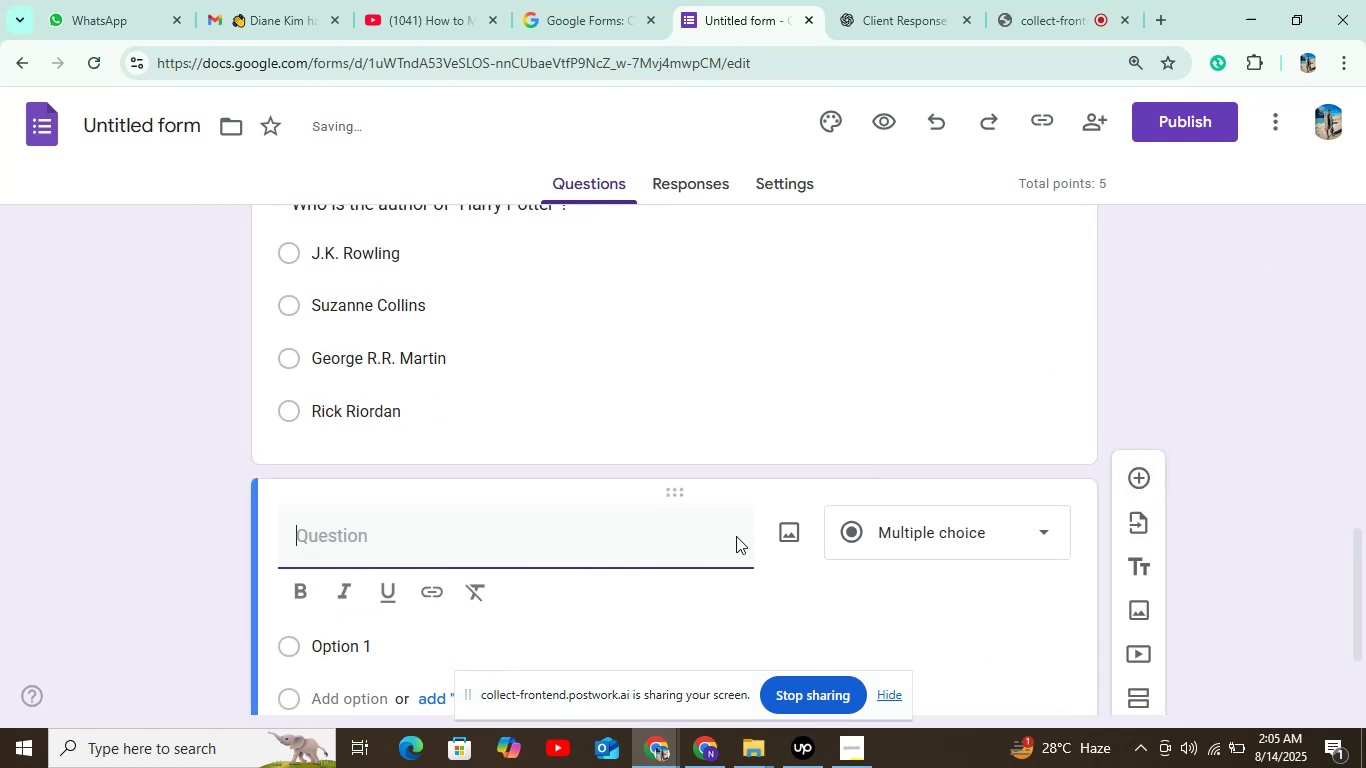 
mouse_move([827, 35])
 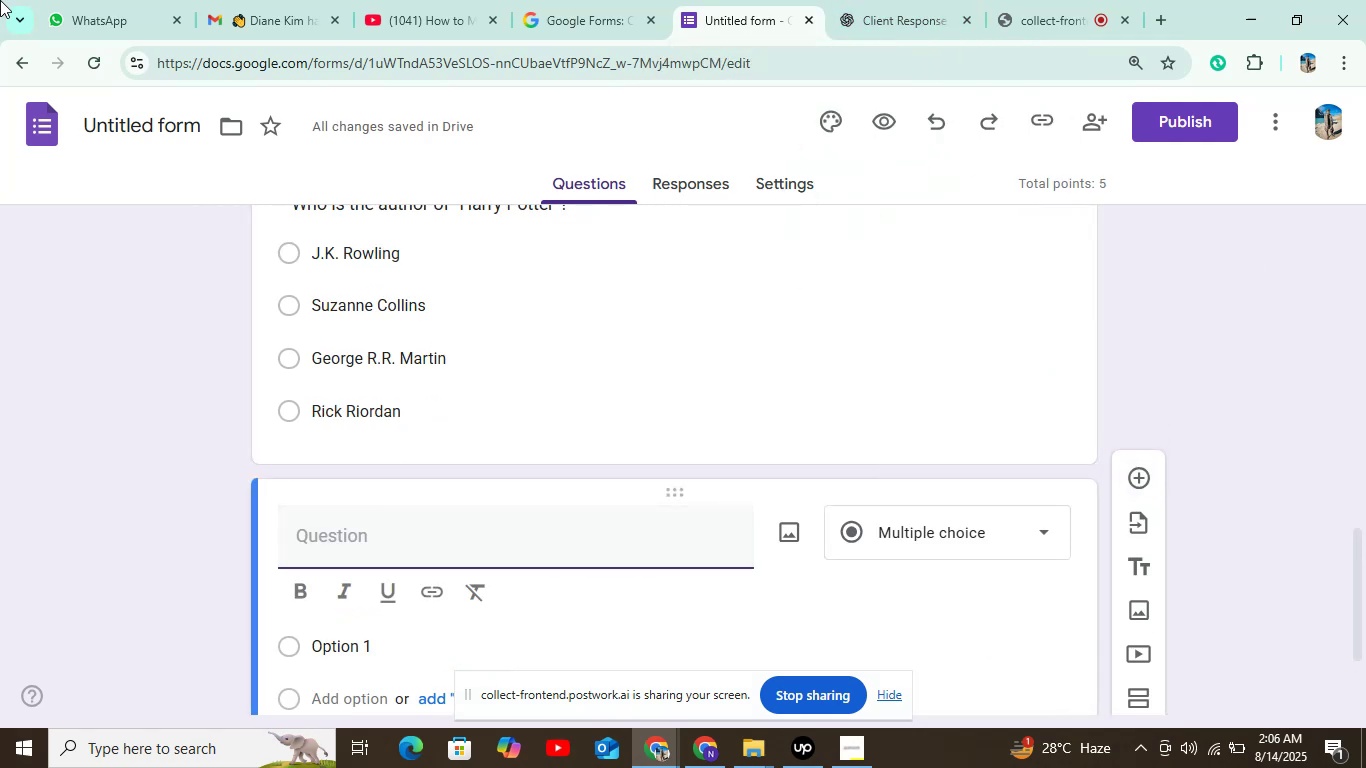 
mouse_move([85, 30])
 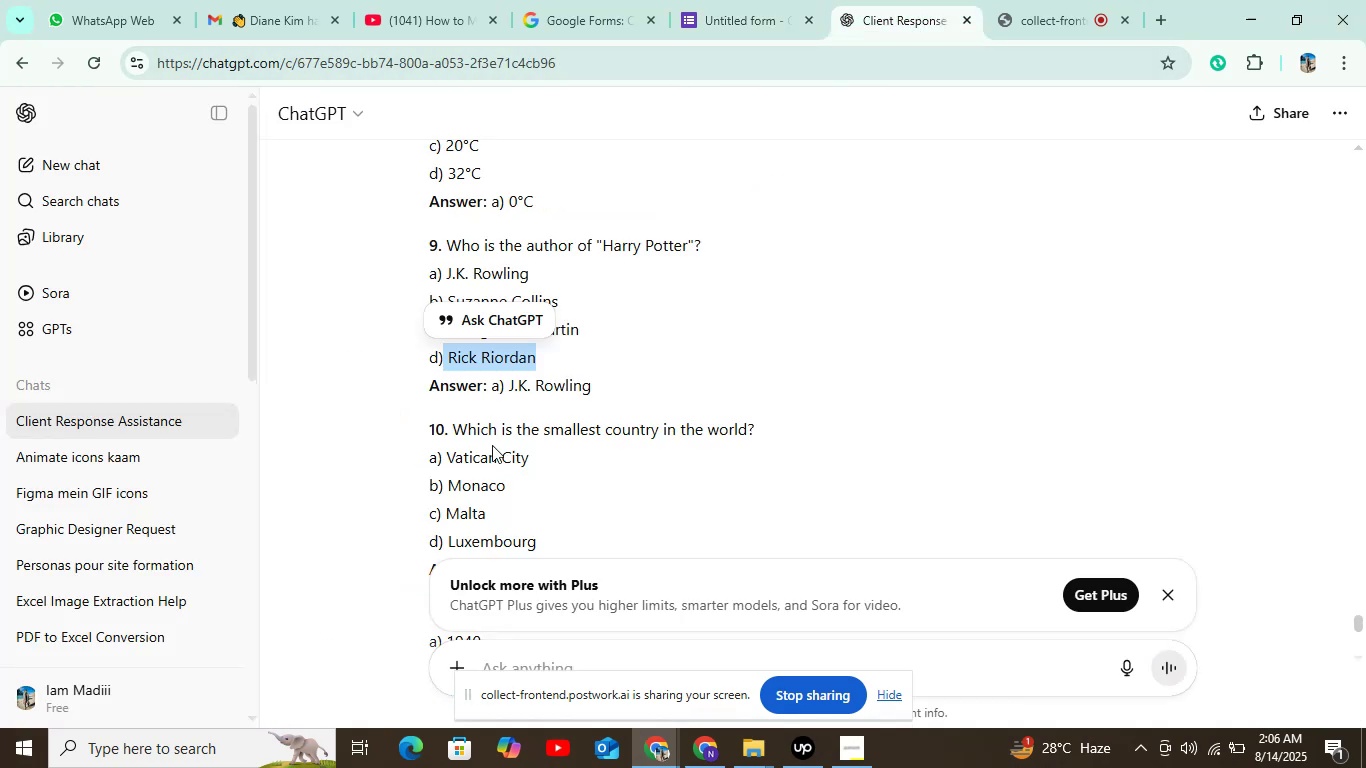 
wait(7.99)
 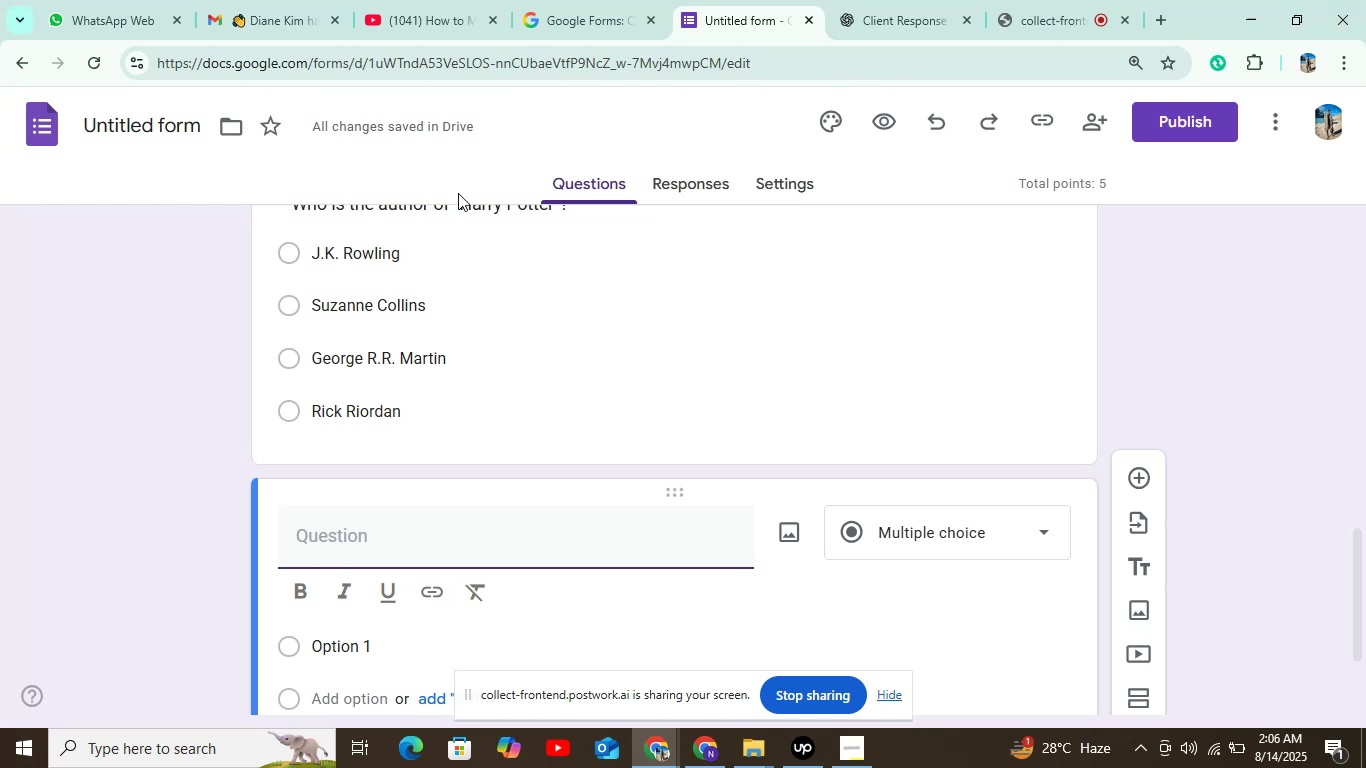 
left_click_drag(start_coordinate=[449, 432], to_coordinate=[454, 434])
 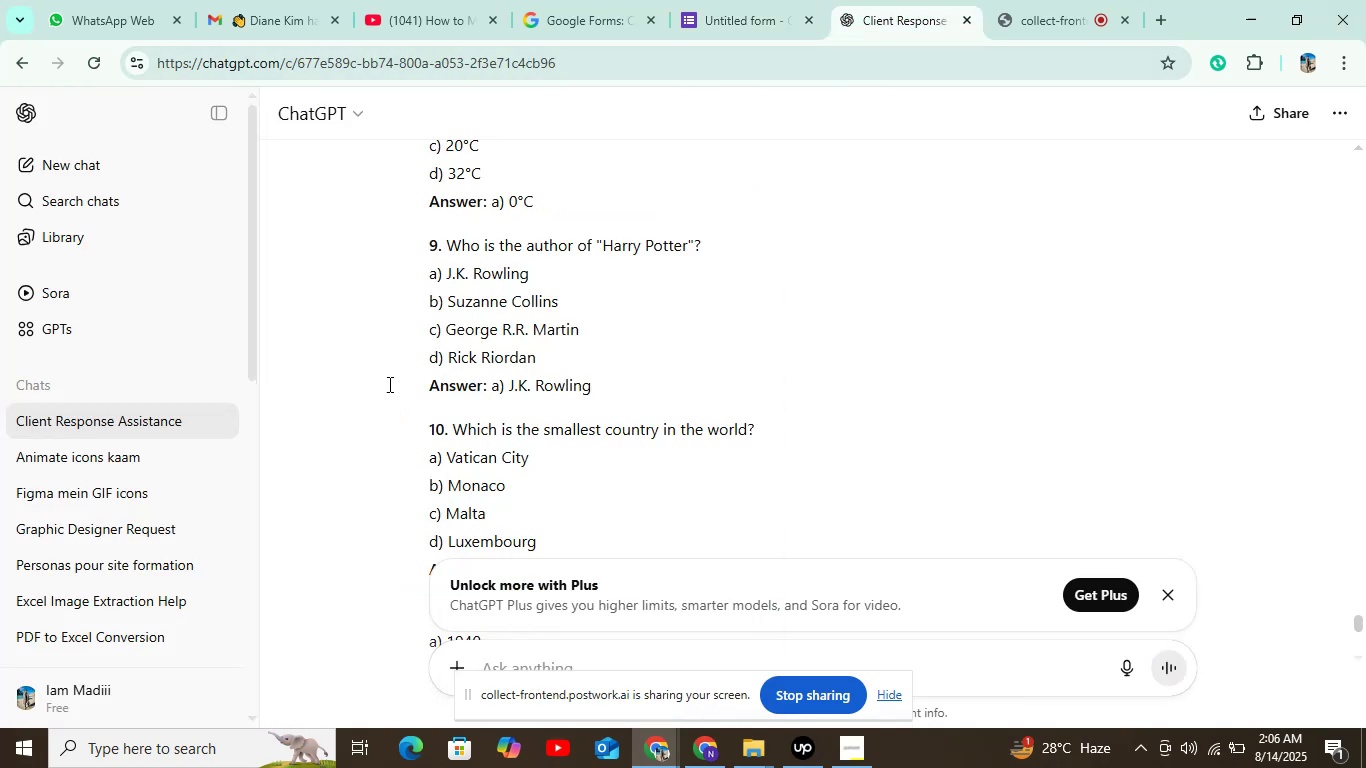 
left_click([298, 374])
 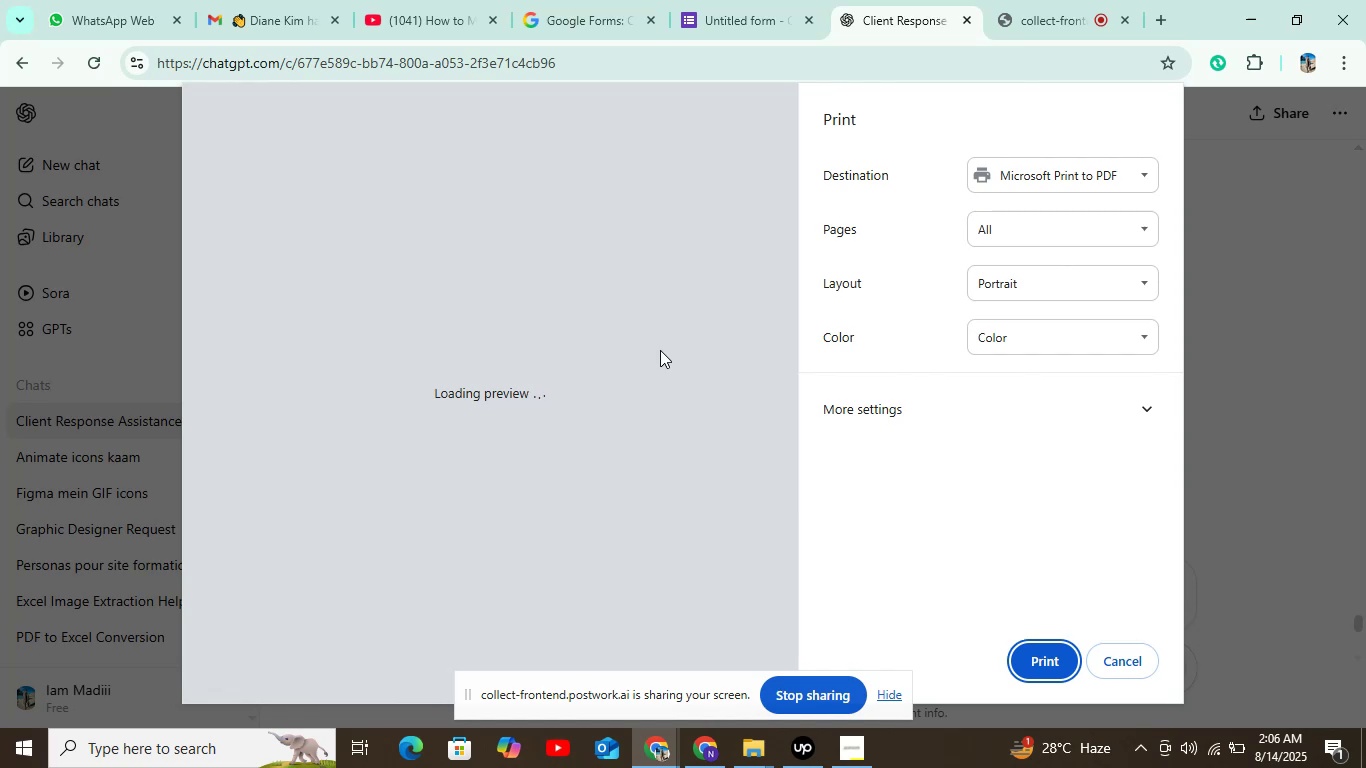 
left_click([1106, 662])
 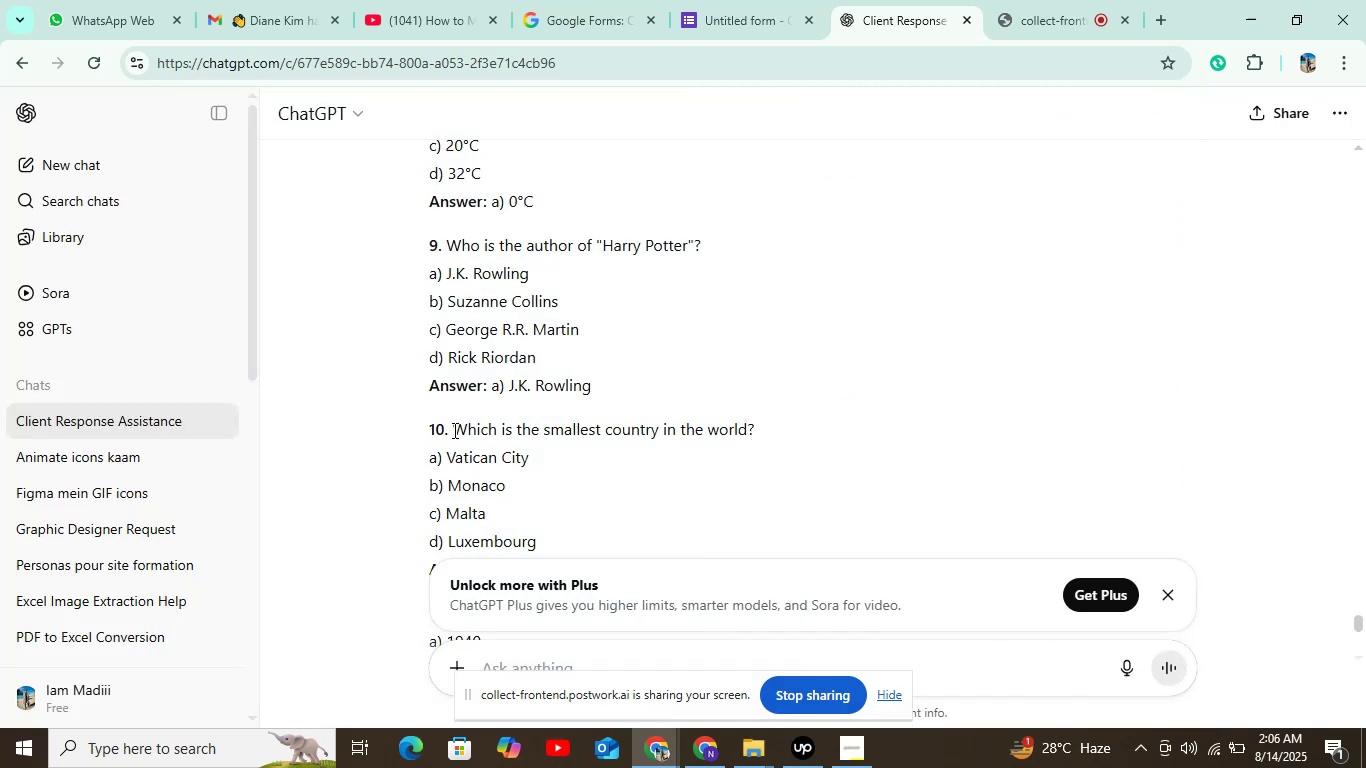 
left_click_drag(start_coordinate=[448, 431], to_coordinate=[495, 437])
 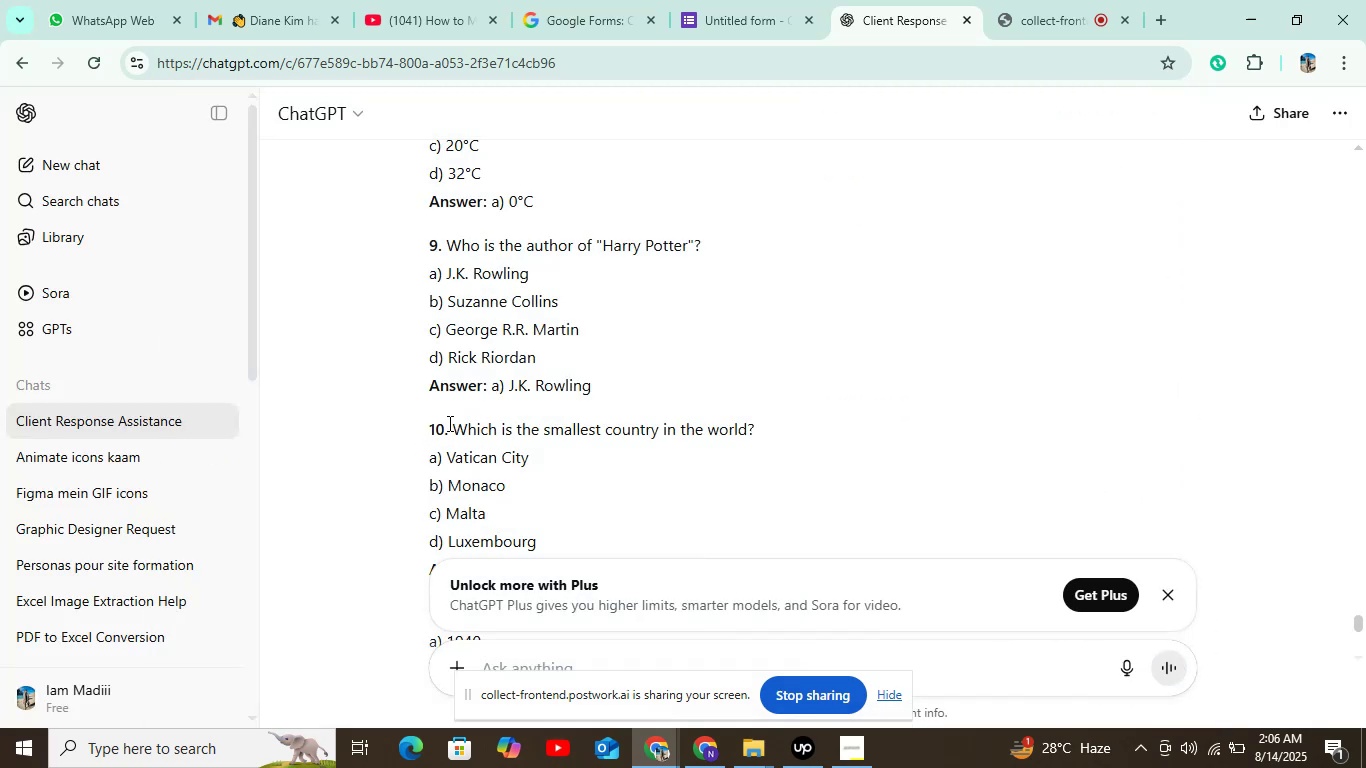 
left_click_drag(start_coordinate=[445, 423], to_coordinate=[473, 434])
 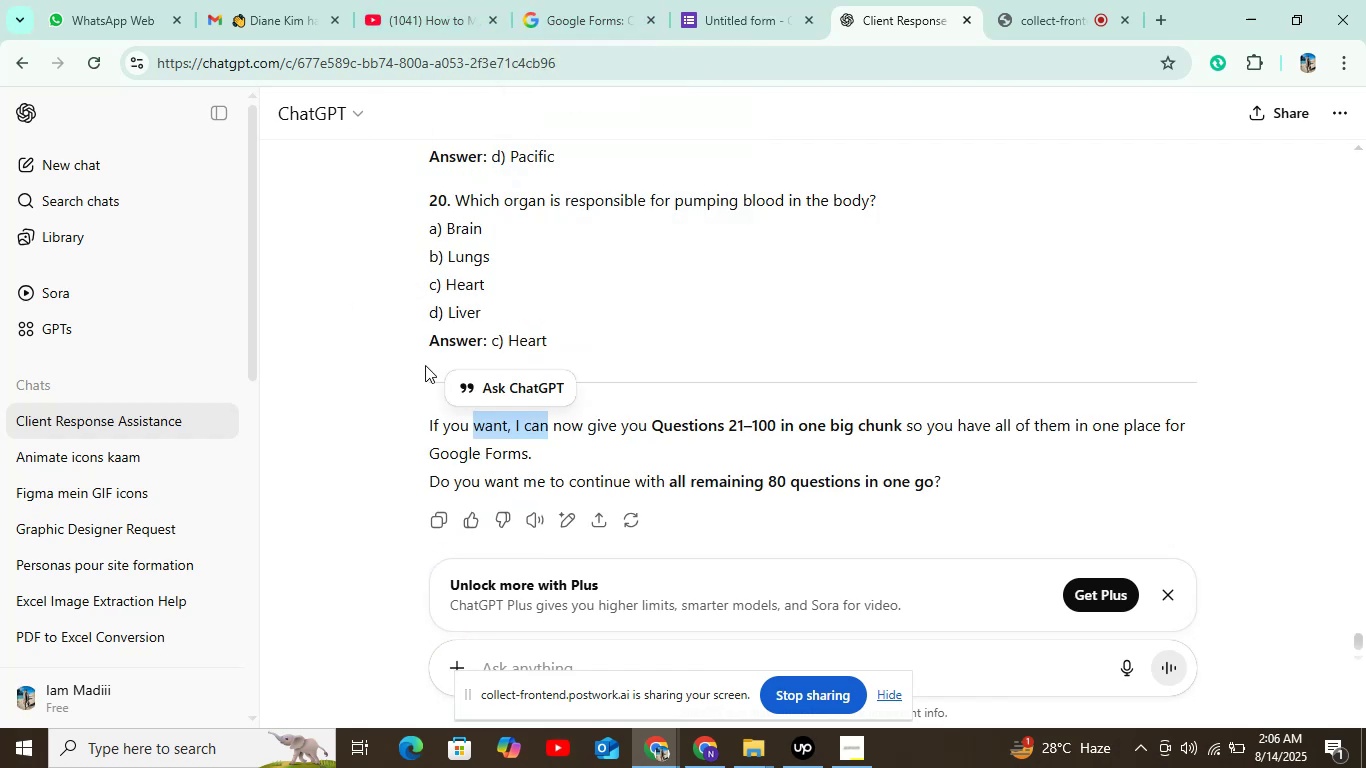 
wait(7.25)
 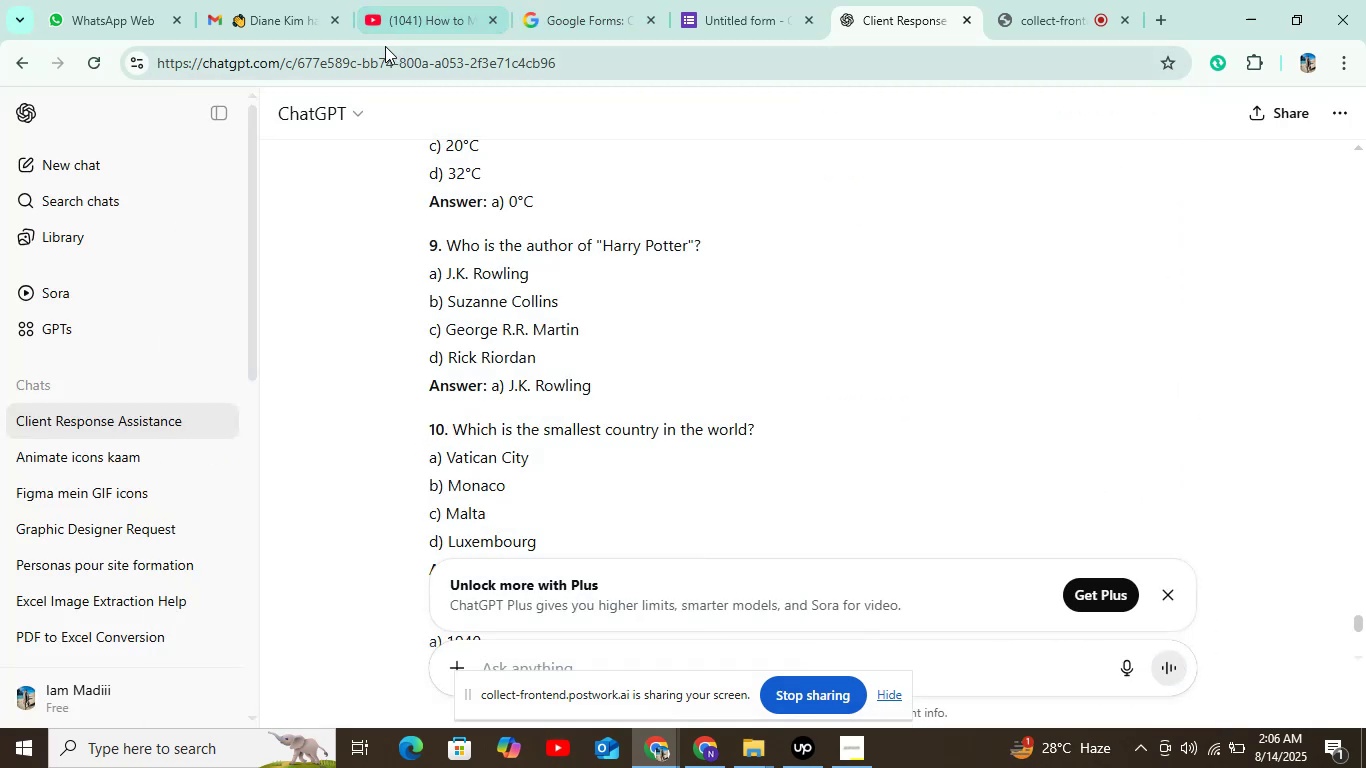 
scroll: coordinate [427, 286], scroll_direction: up, amount: 18.0
 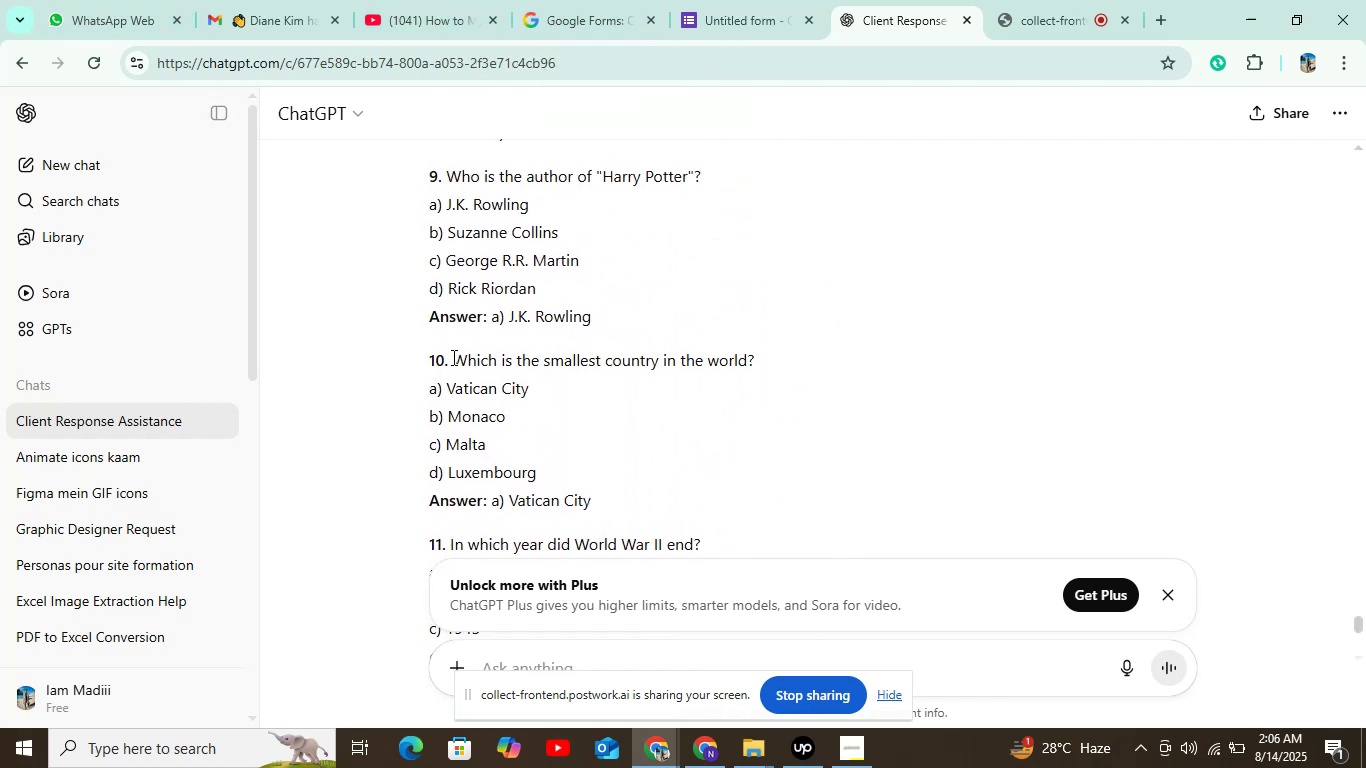 
left_click_drag(start_coordinate=[452, 357], to_coordinate=[759, 344])
 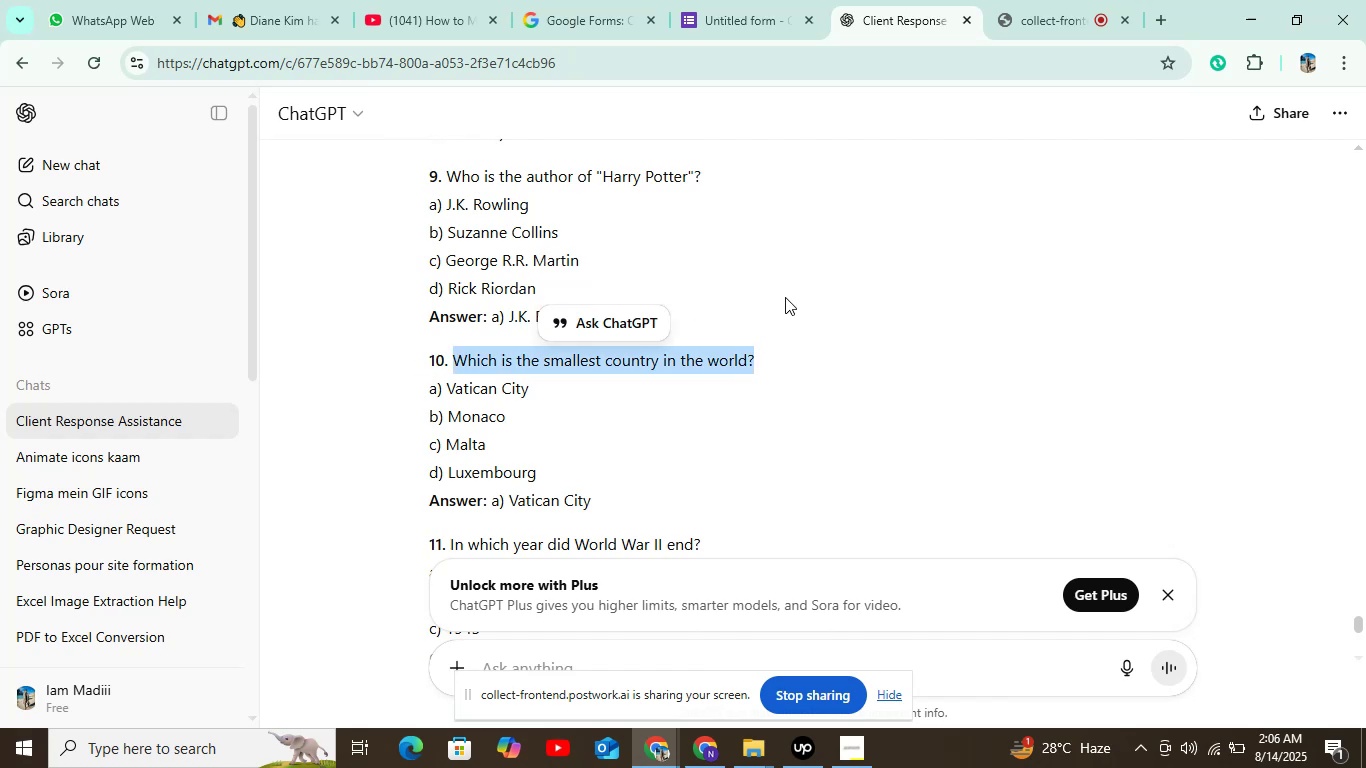 
left_click([785, 294])
 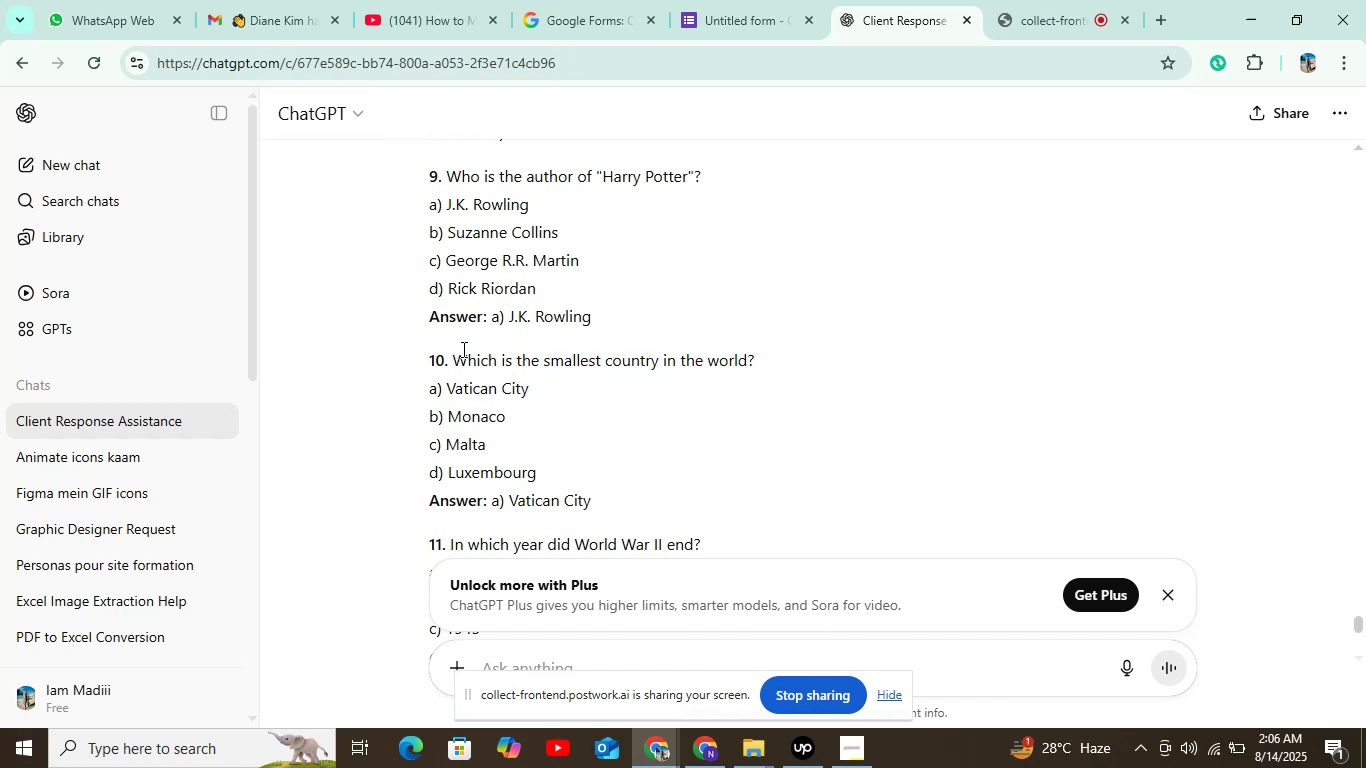 
left_click_drag(start_coordinate=[450, 348], to_coordinate=[750, 354])
 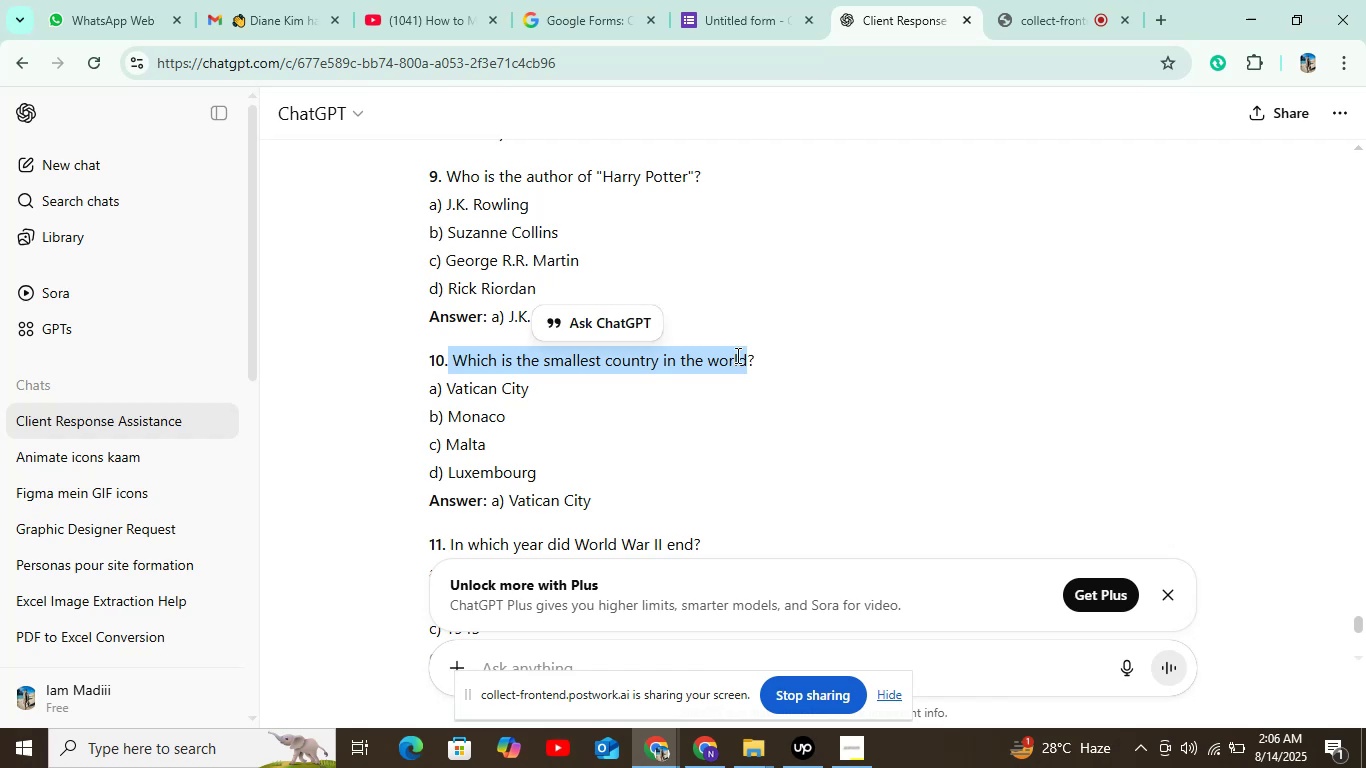 
key(Control+C)
 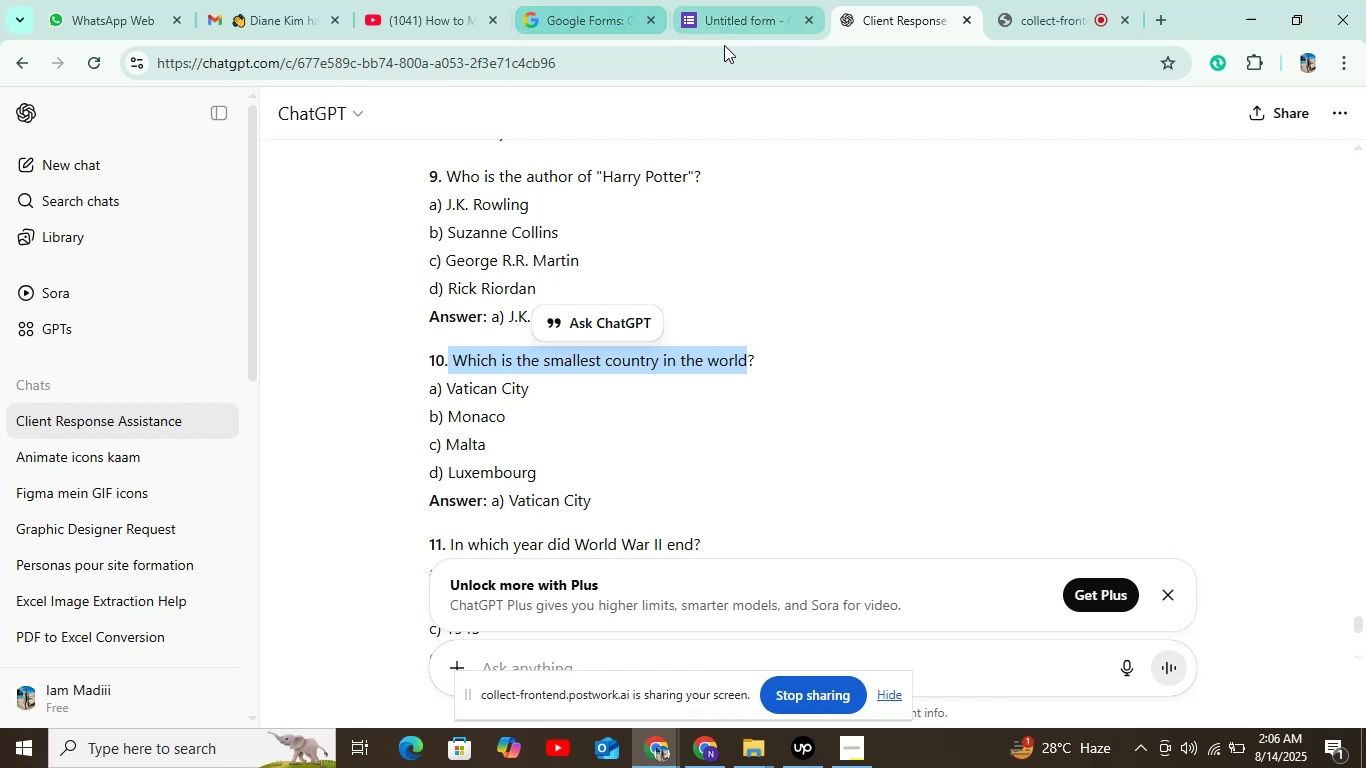 
left_click([757, 22])
 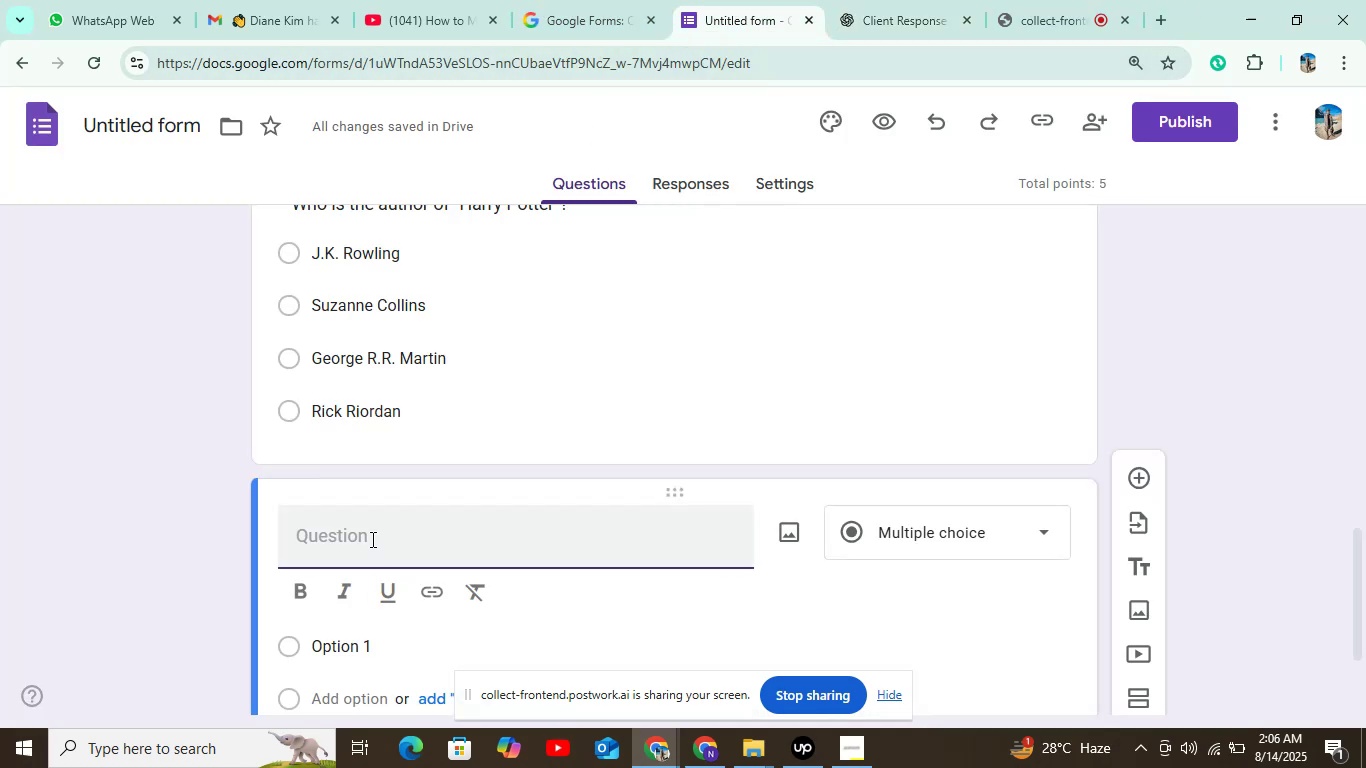 
wait(5.02)
 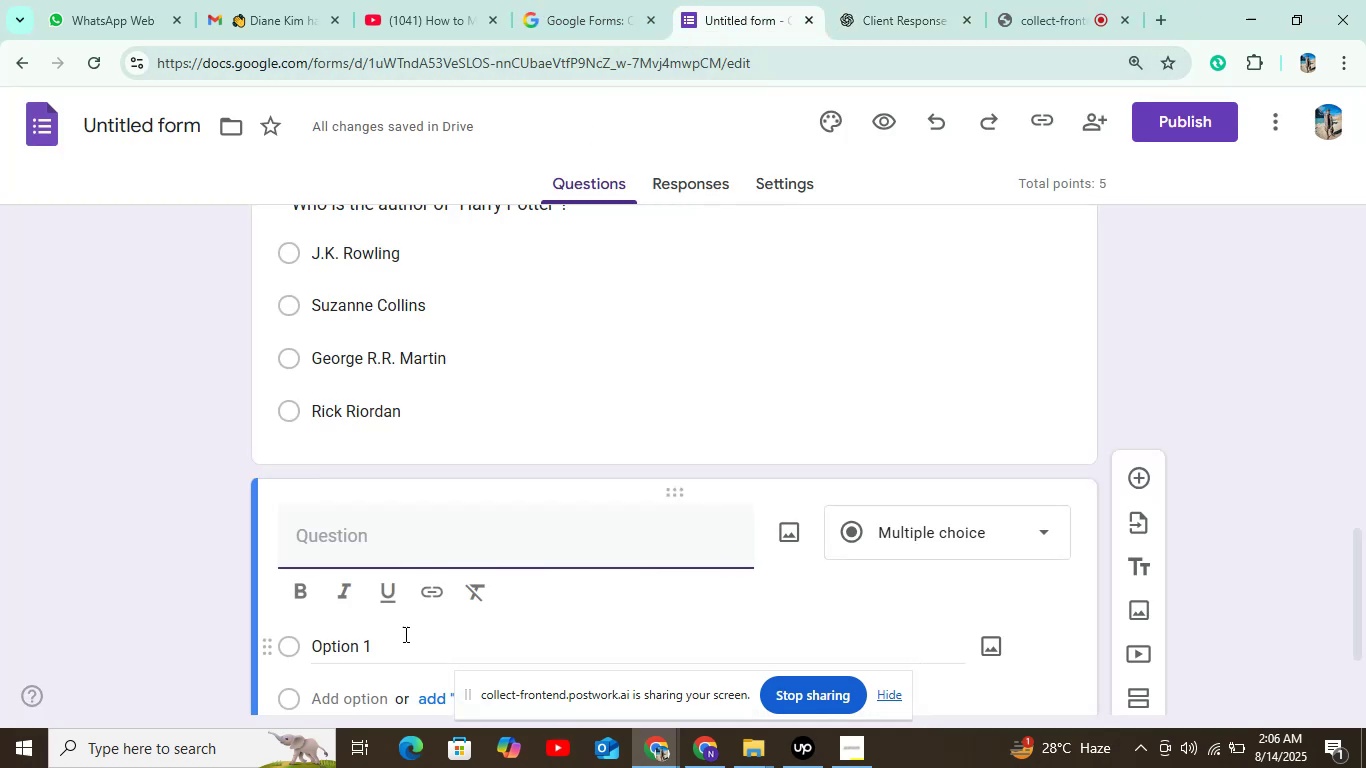 
key(Control+V)
 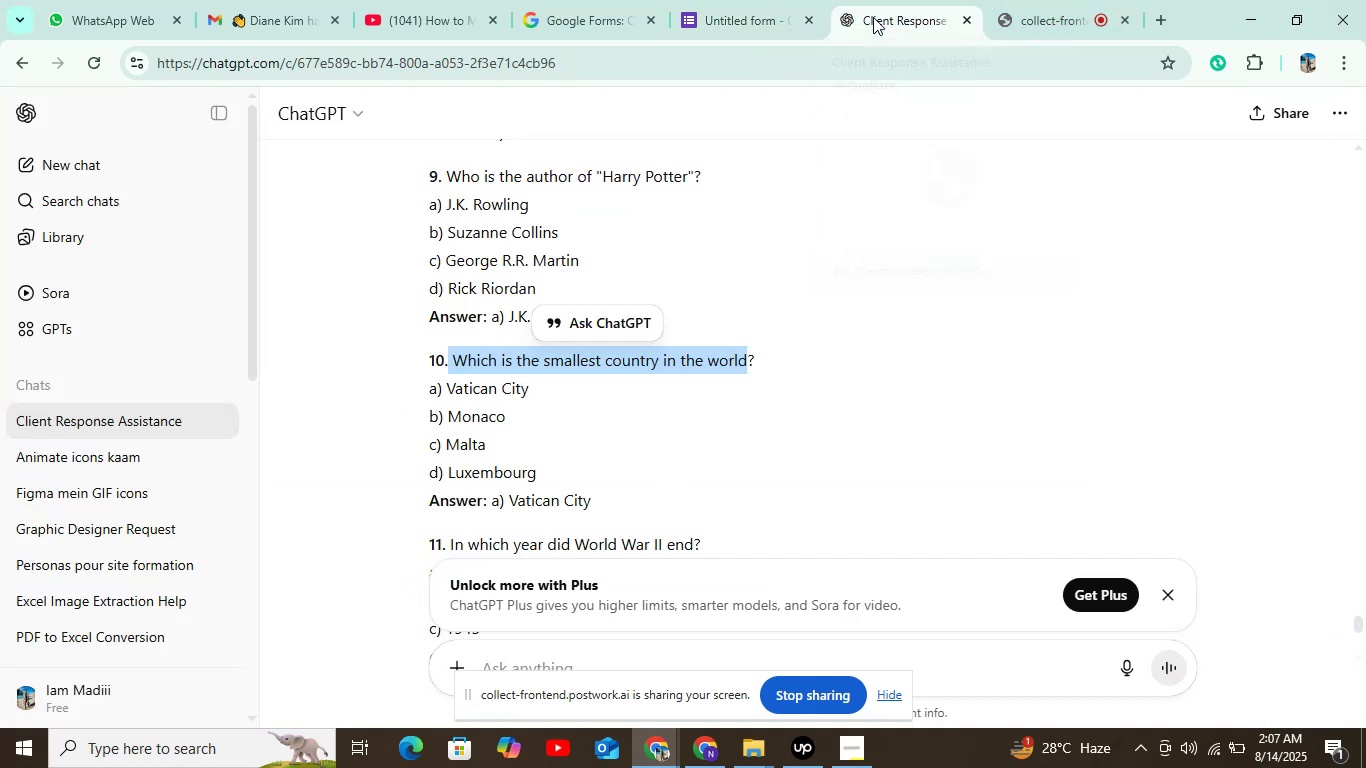 
wait(7.6)
 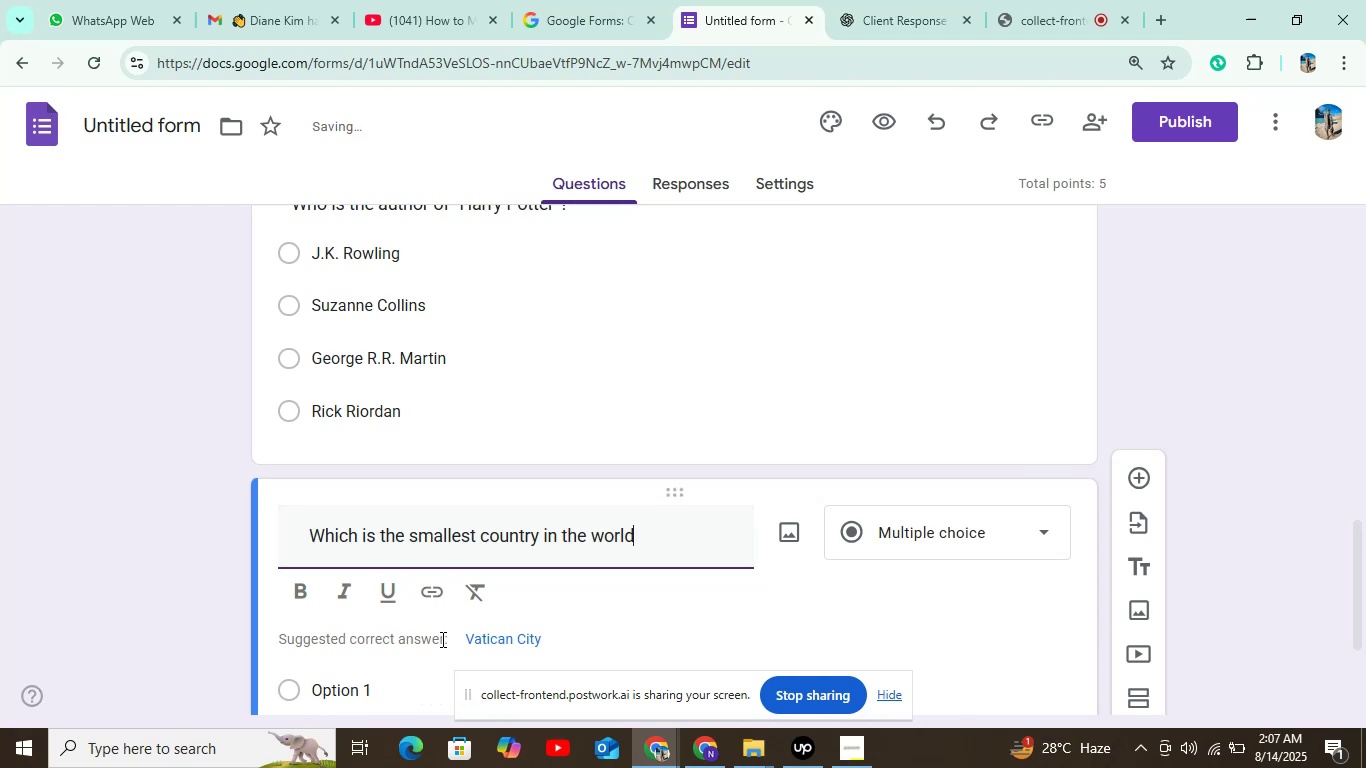 
left_click_drag(start_coordinate=[446, 395], to_coordinate=[533, 400])
 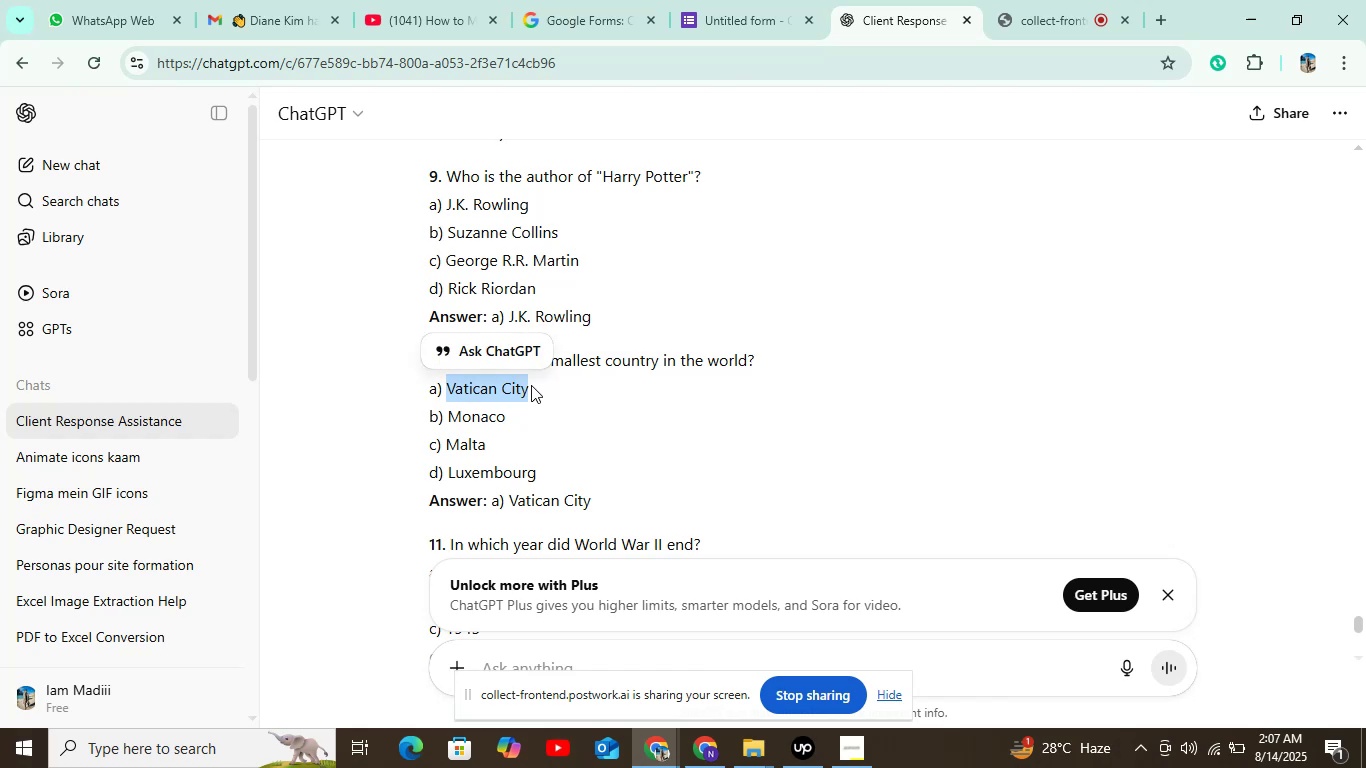 
key(Control+ControlLeft)
 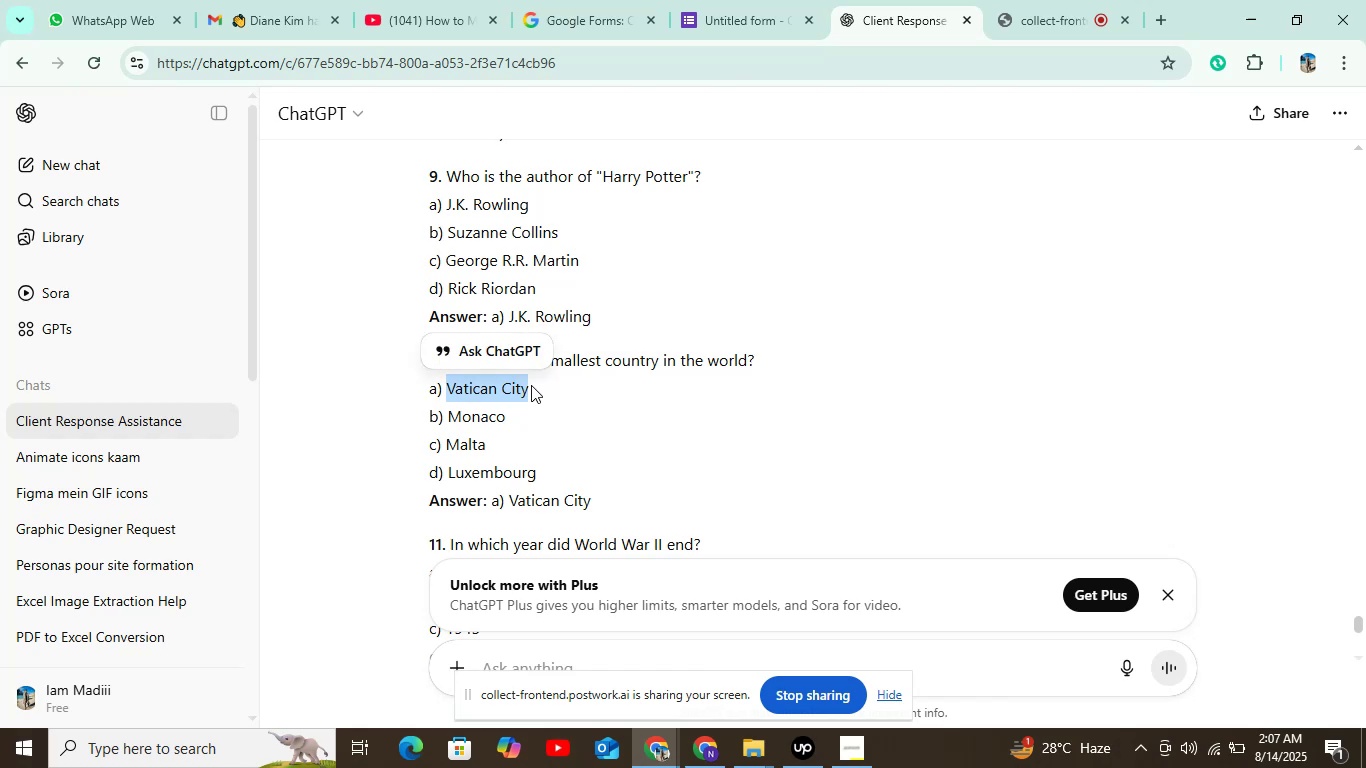 
hold_key(key=ControlLeft, duration=0.95)
 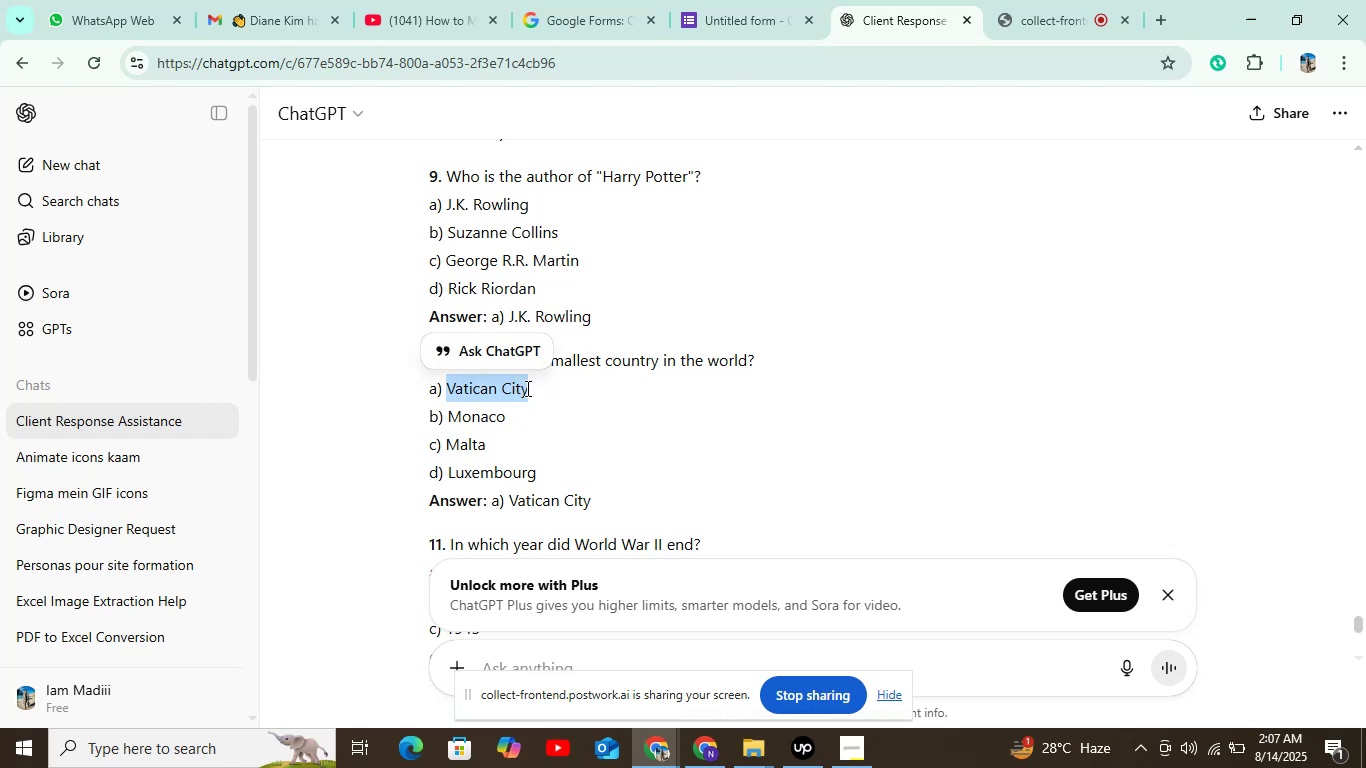 
key(Control+C)
 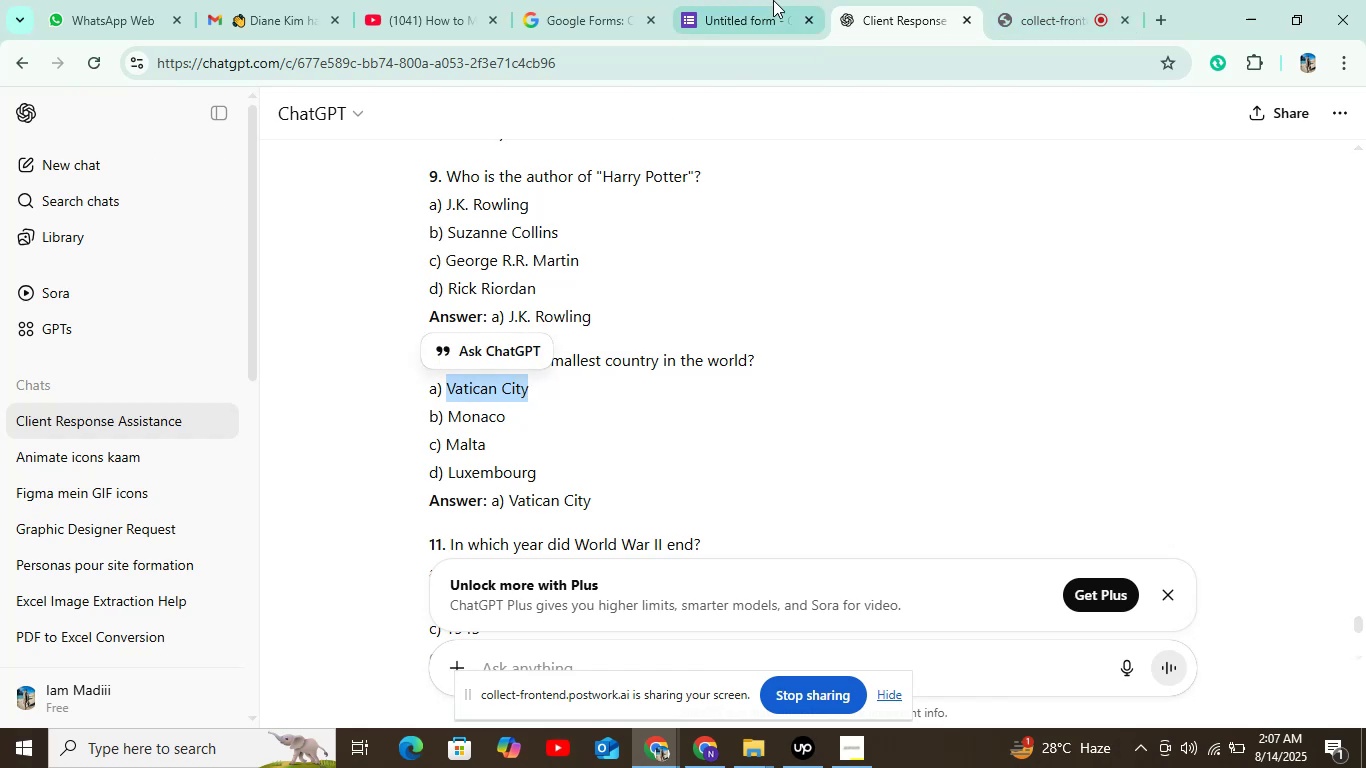 
left_click([724, 18])
 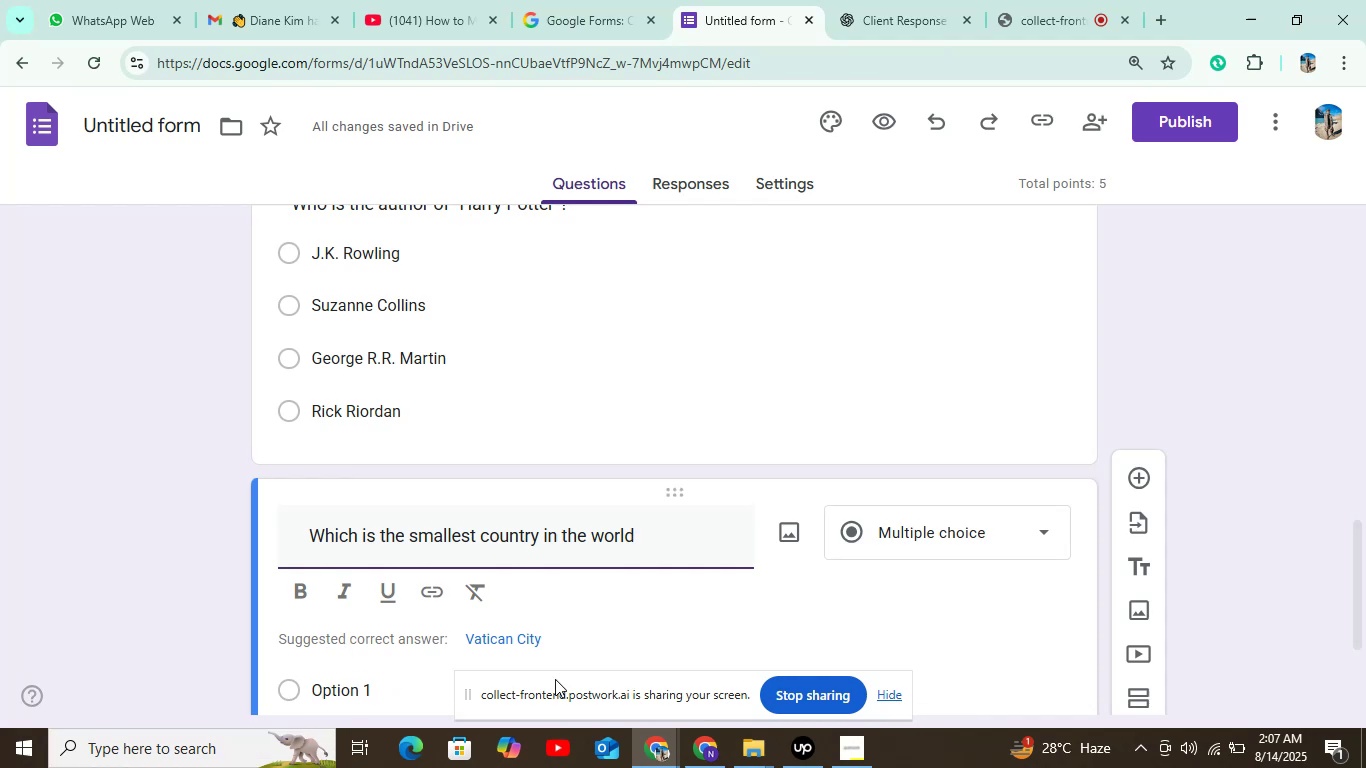 
scroll: coordinate [1365, 678], scroll_direction: down, amount: 8.0
 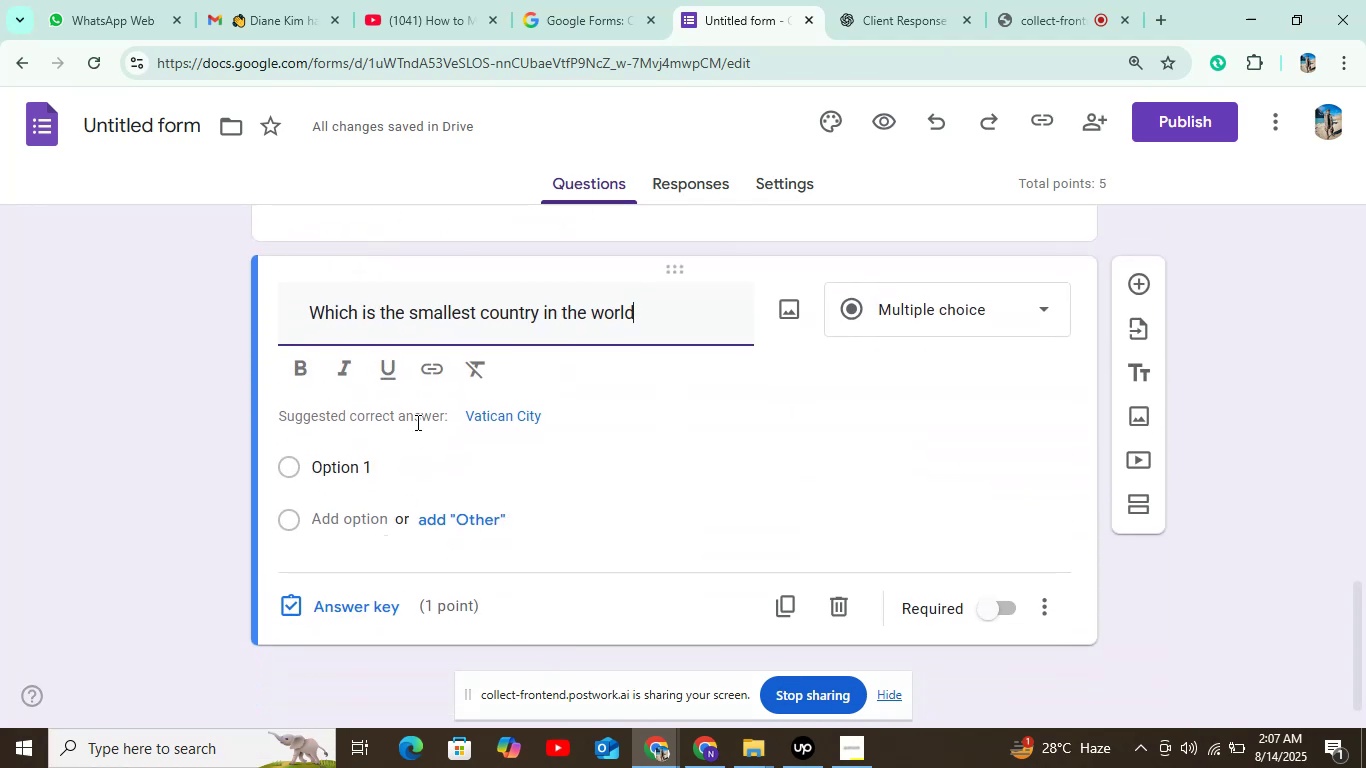 
left_click([373, 462])
 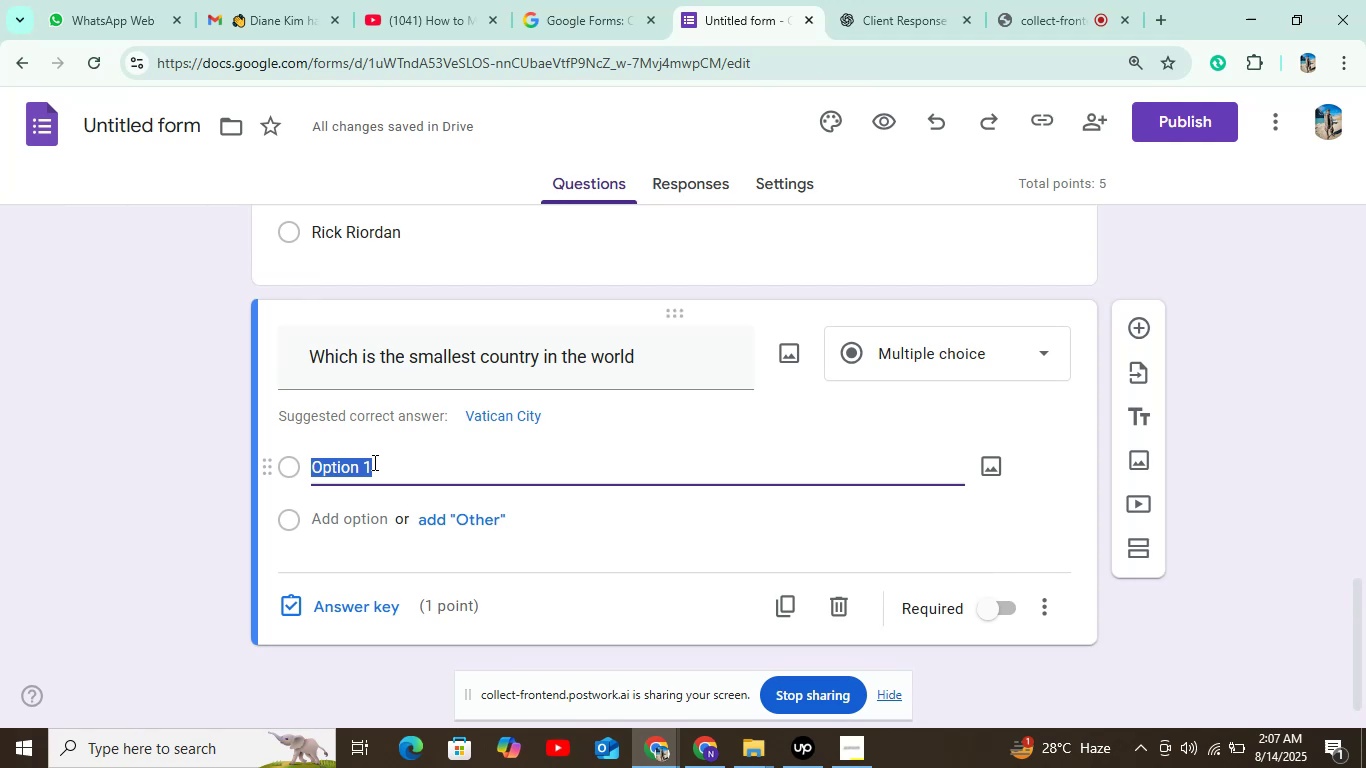 
key(Control+V)
 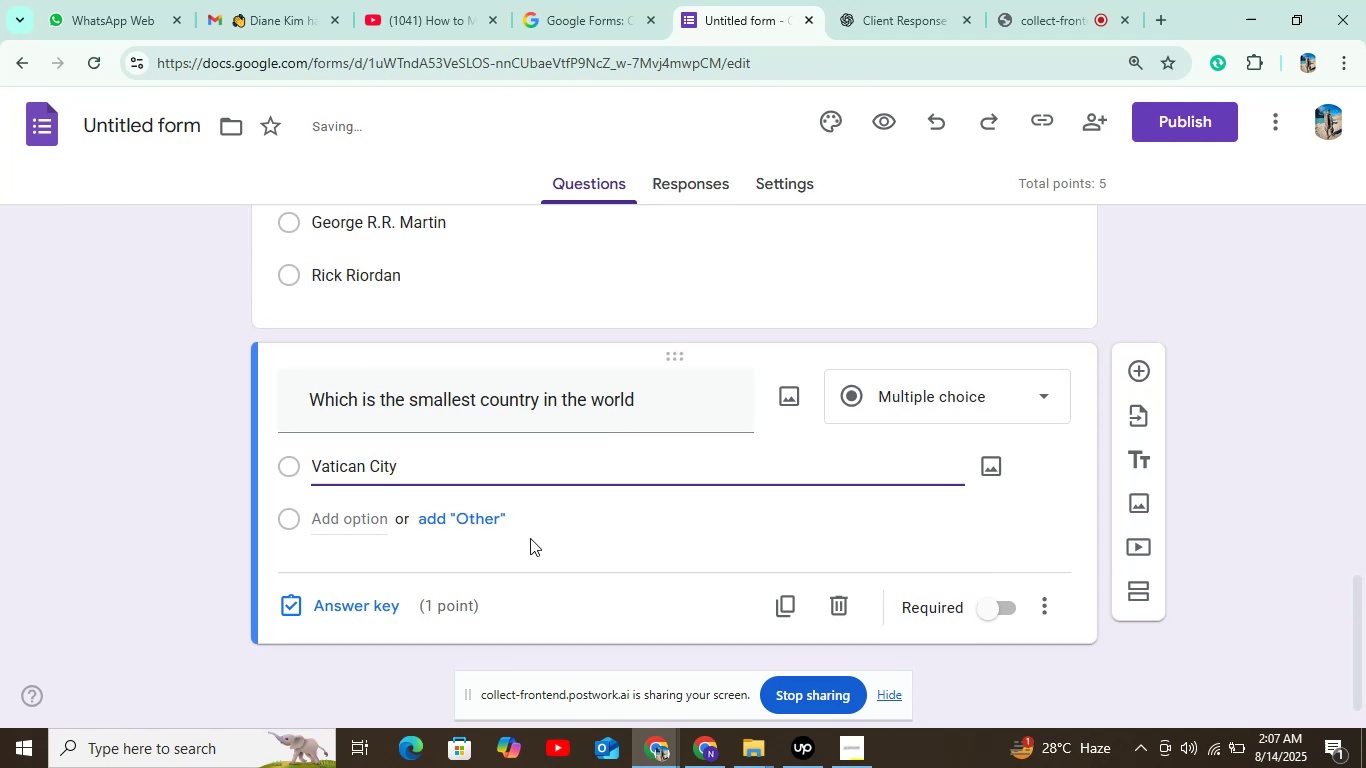 
left_click([480, 513])
 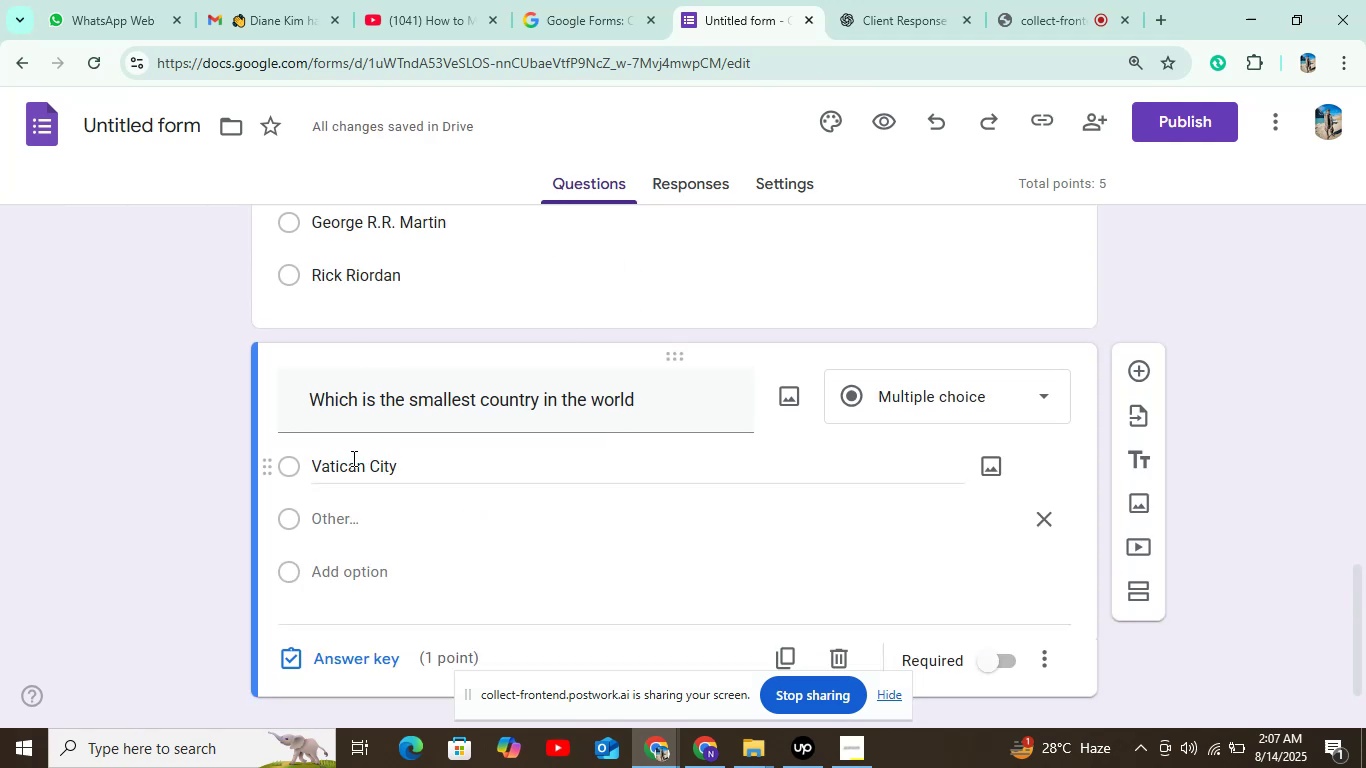 
left_click([335, 519])
 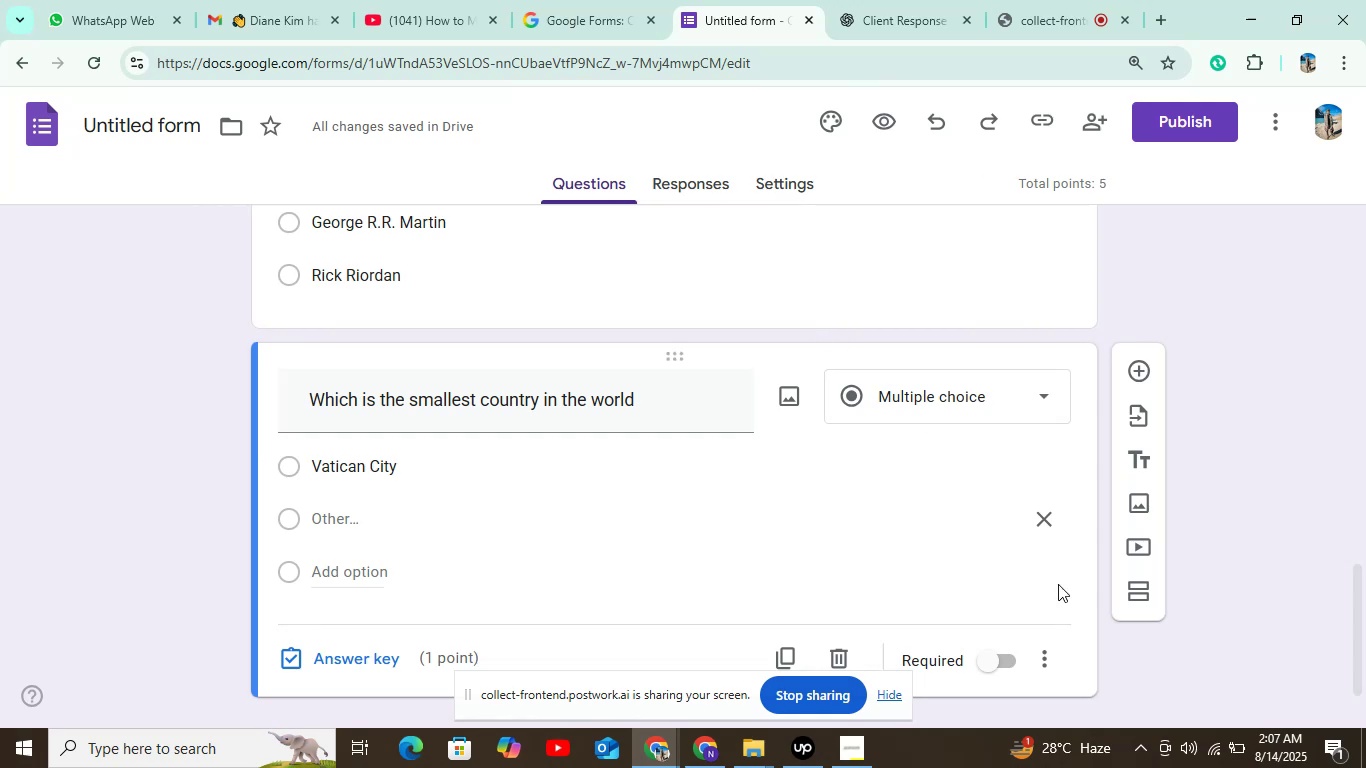 
left_click([1041, 516])
 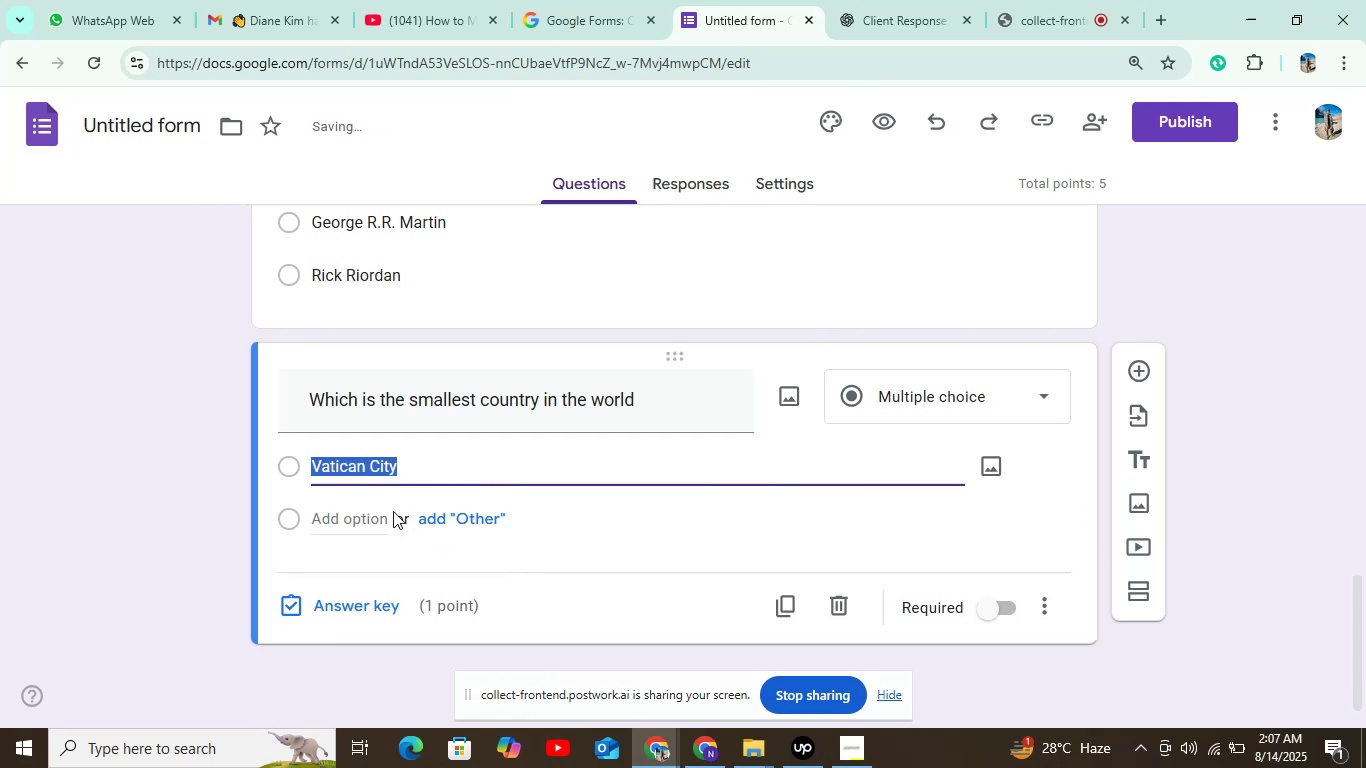 
left_click([353, 512])
 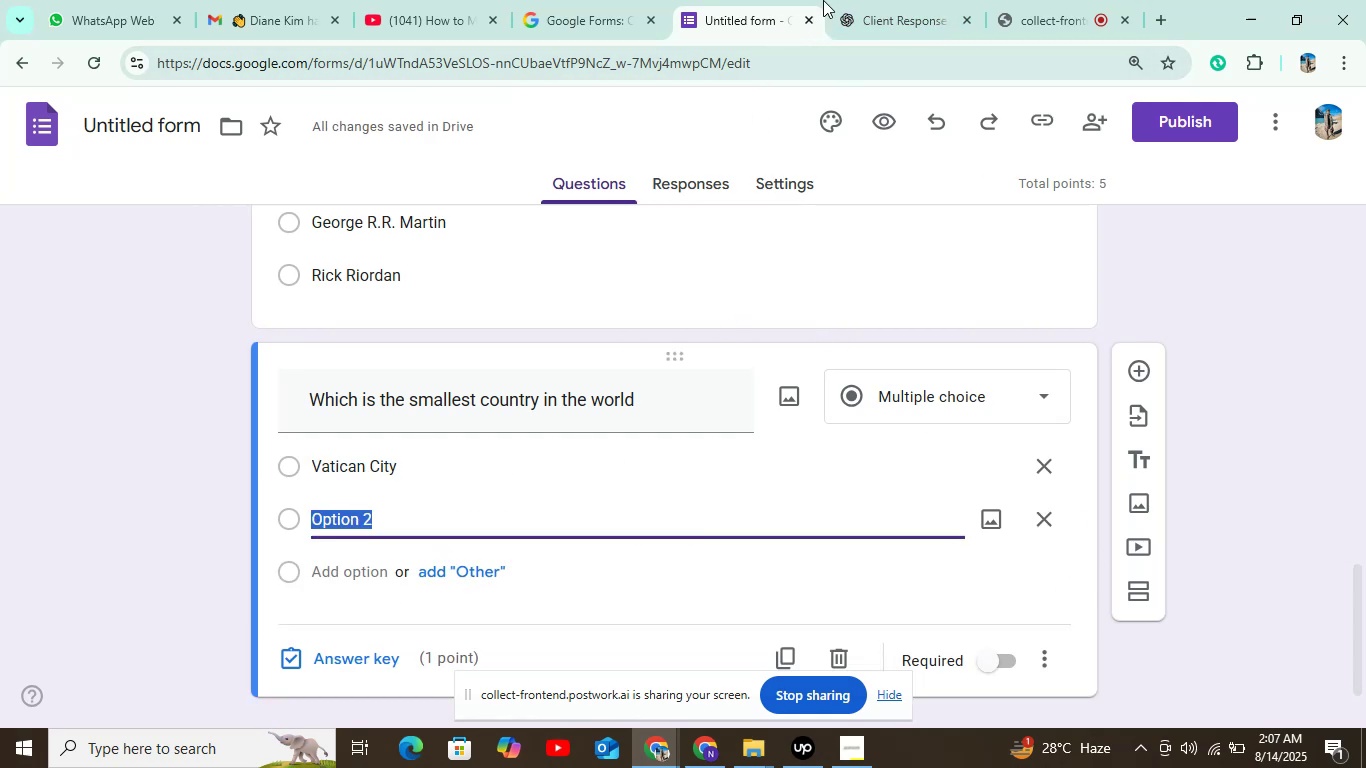 
left_click([877, 18])
 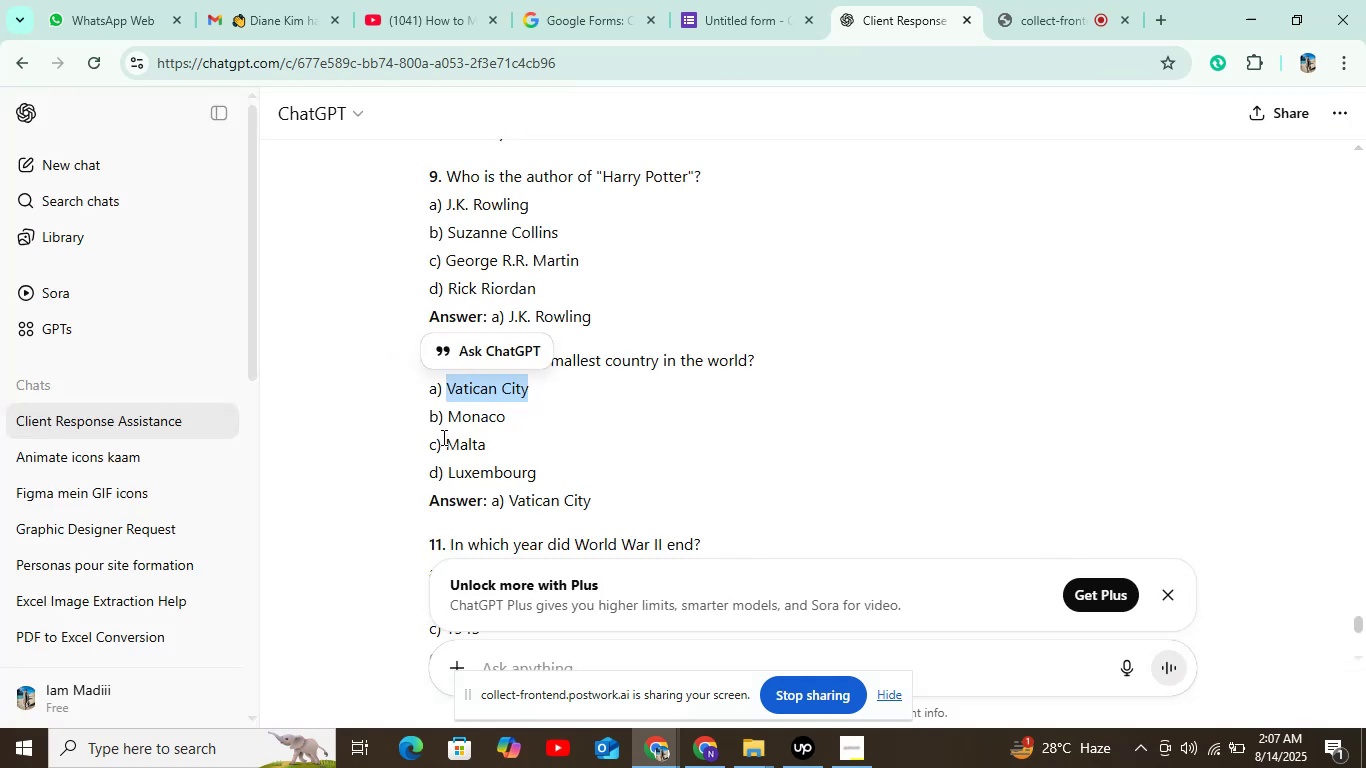 
left_click_drag(start_coordinate=[444, 413], to_coordinate=[511, 421])
 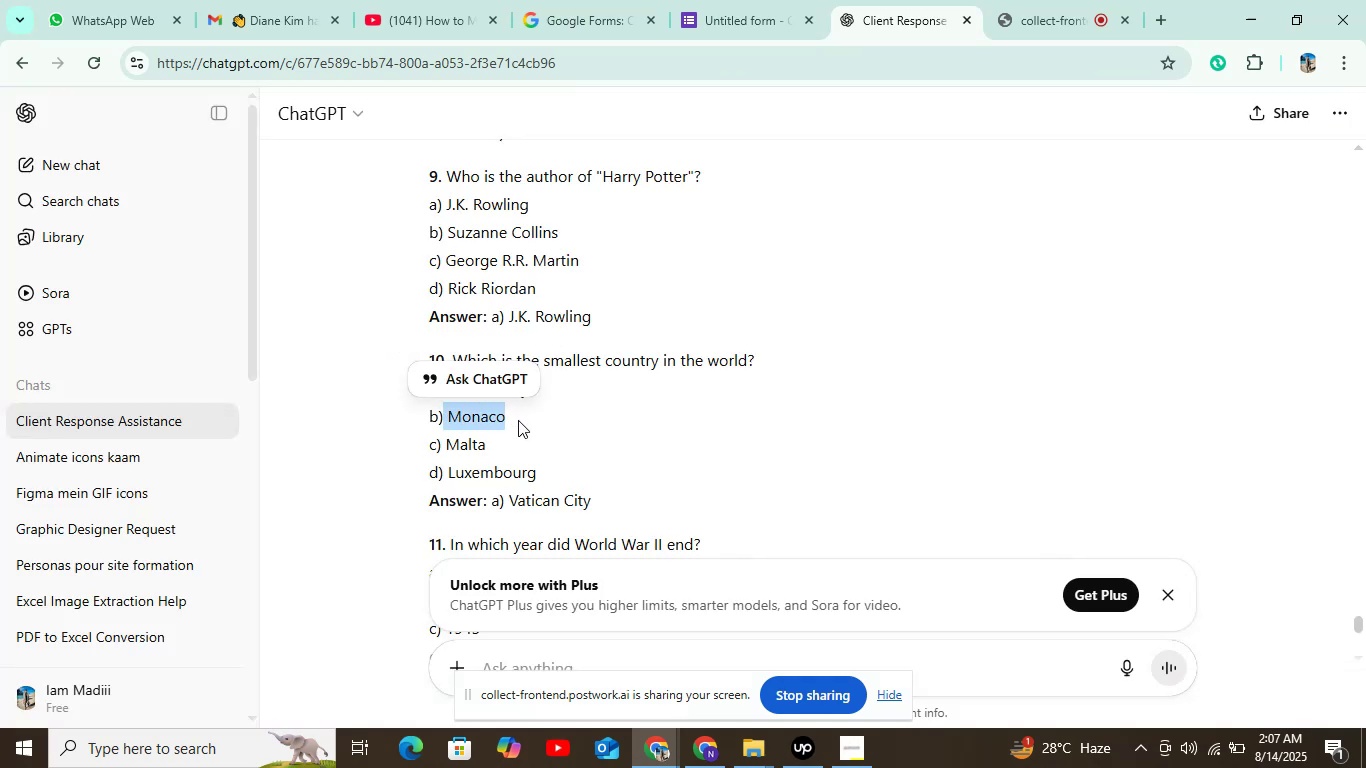 
key(Control+C)
 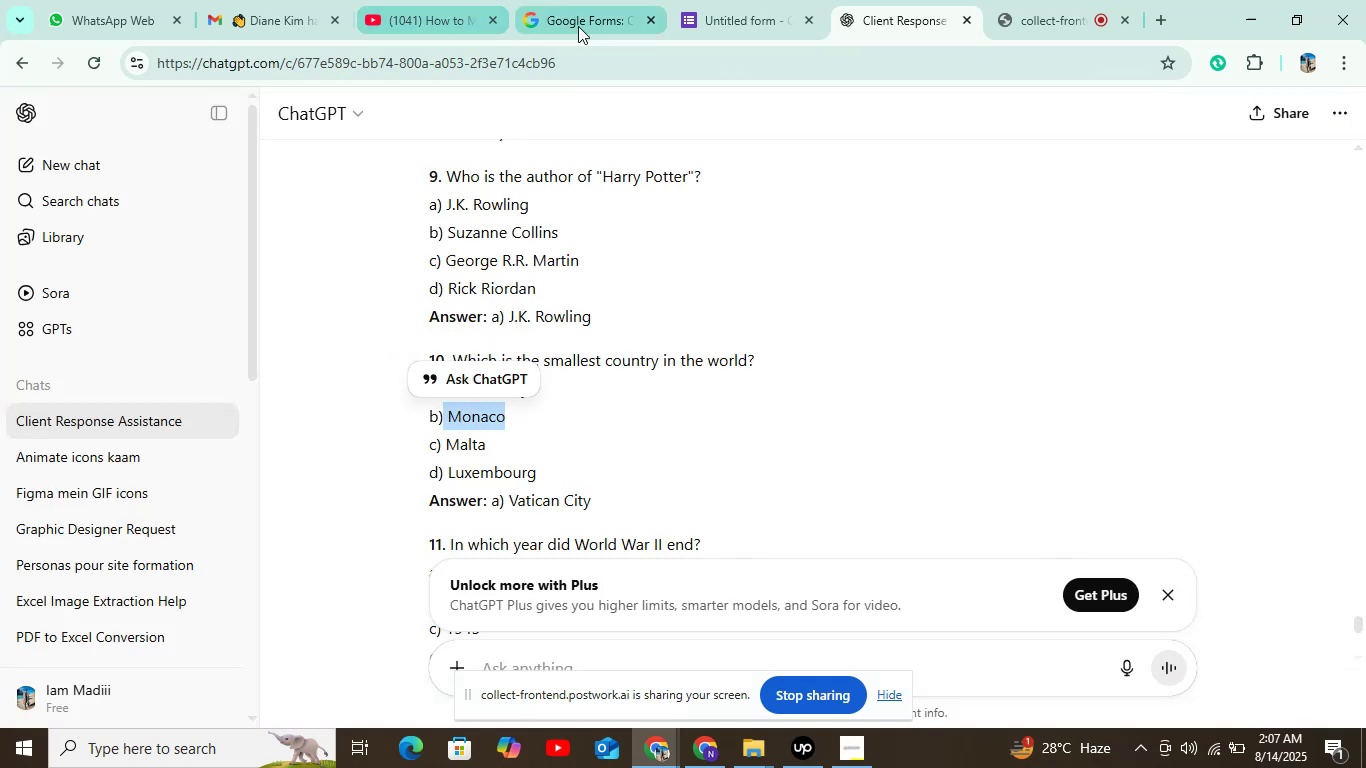 
left_click([767, 25])
 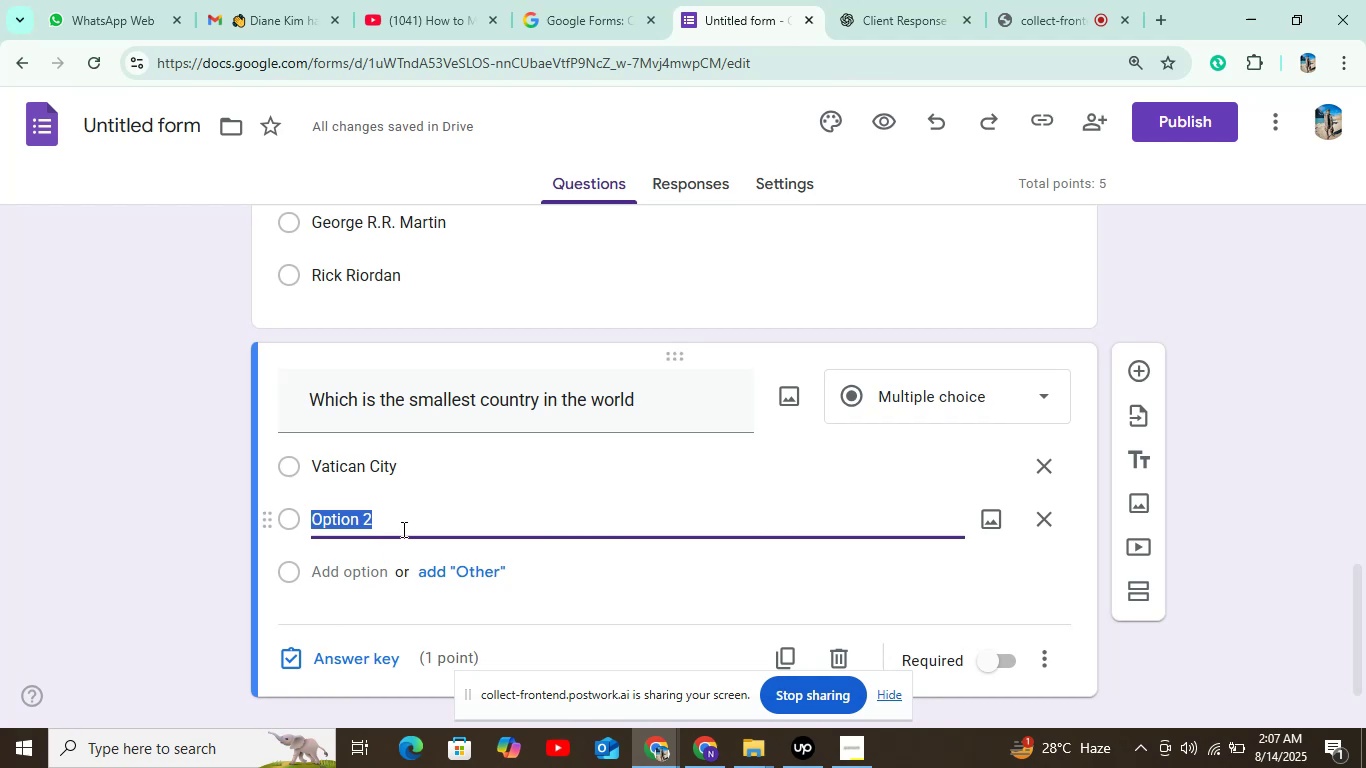 
key(Control+V)
 